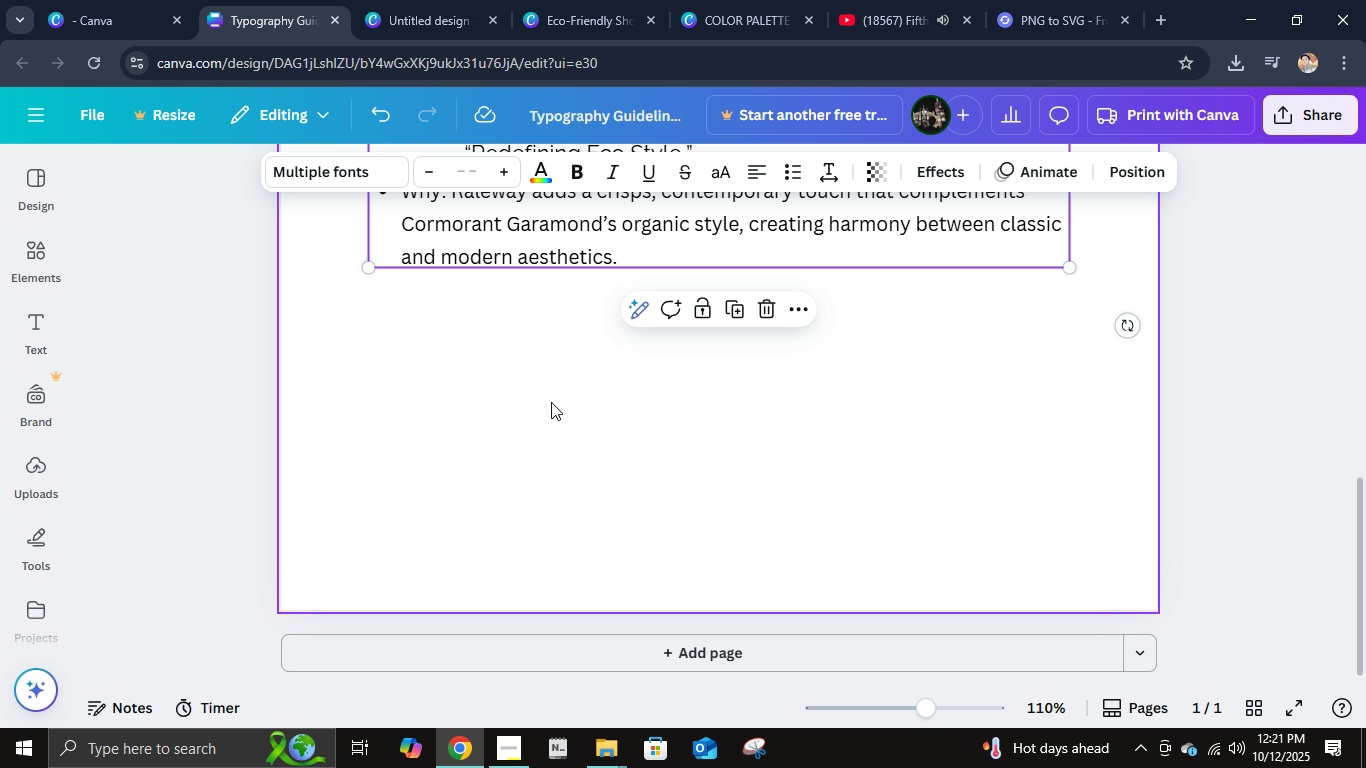 
wait(8.11)
 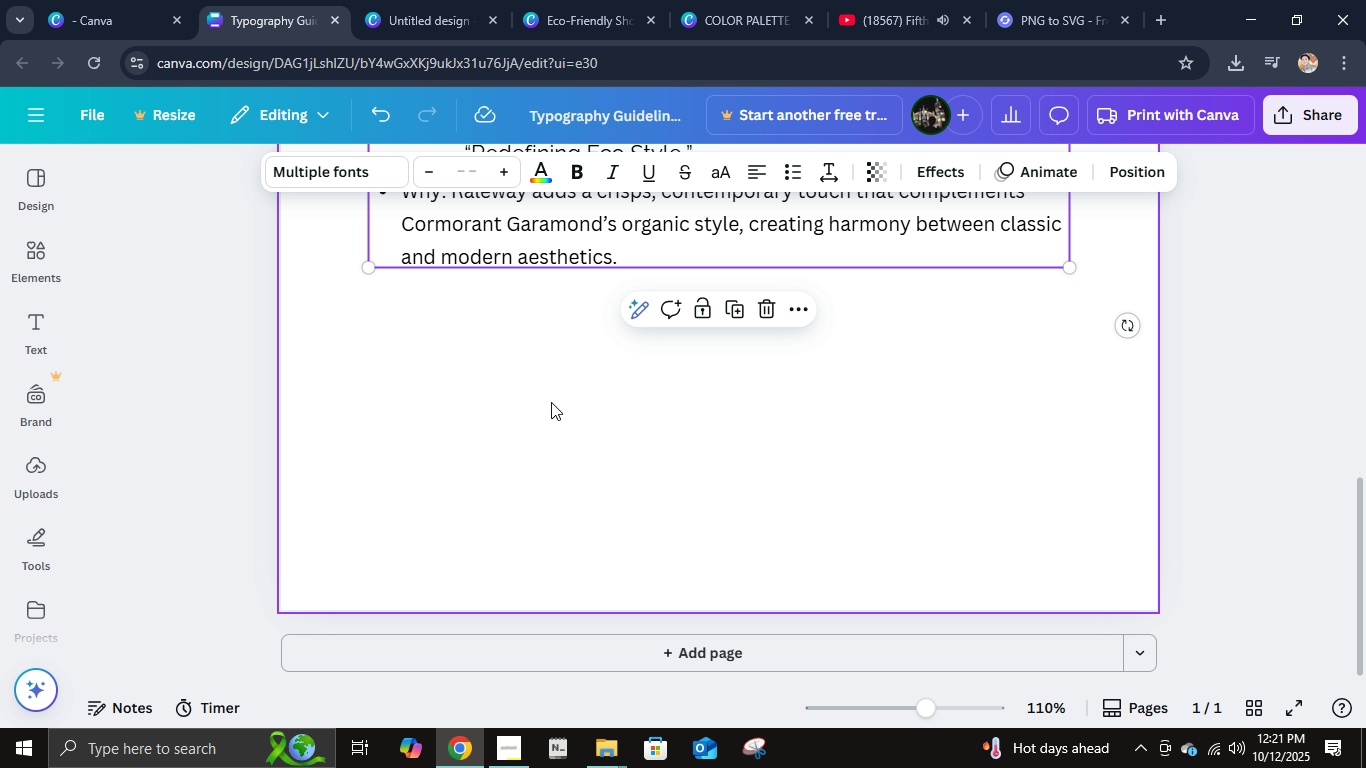 
scroll: coordinate [685, 337], scroll_direction: up, amount: 4.0
 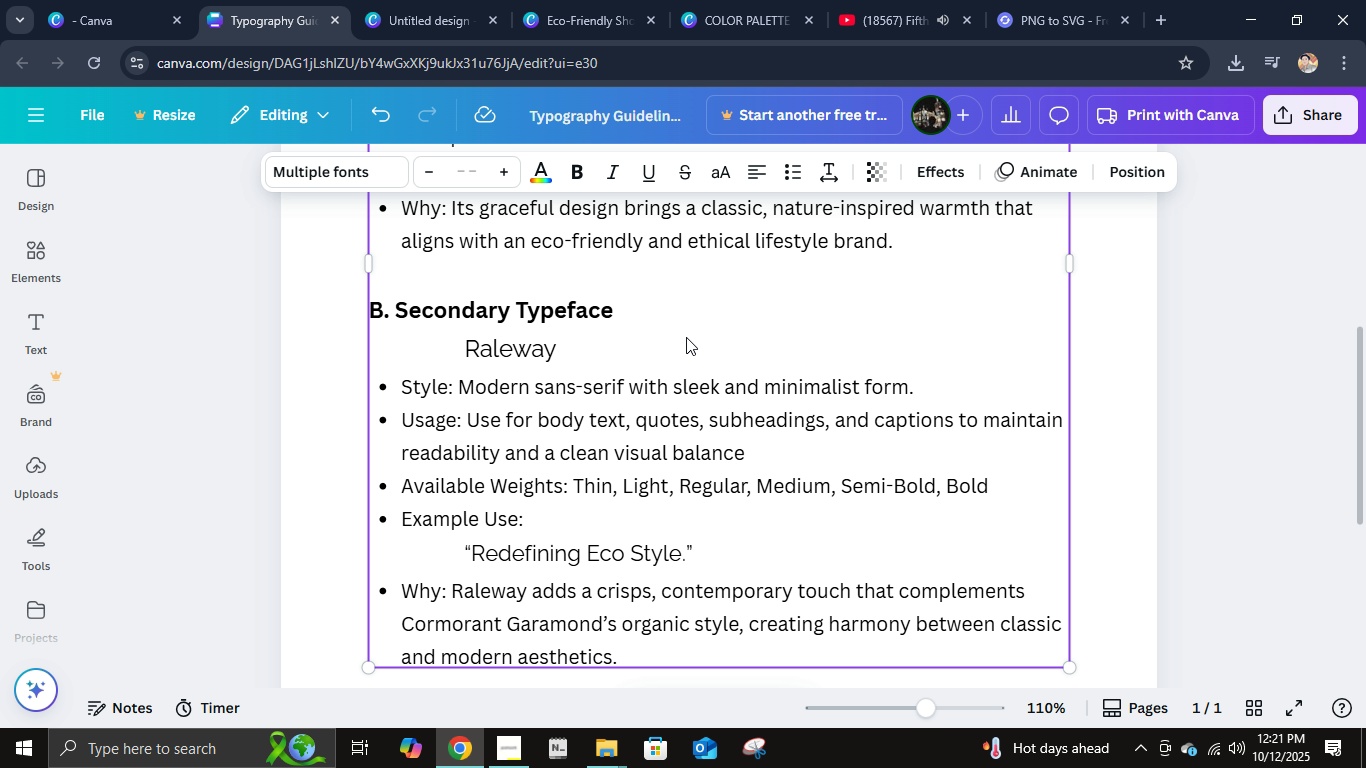 
scroll: coordinate [688, 332], scroll_direction: none, amount: 0.0
 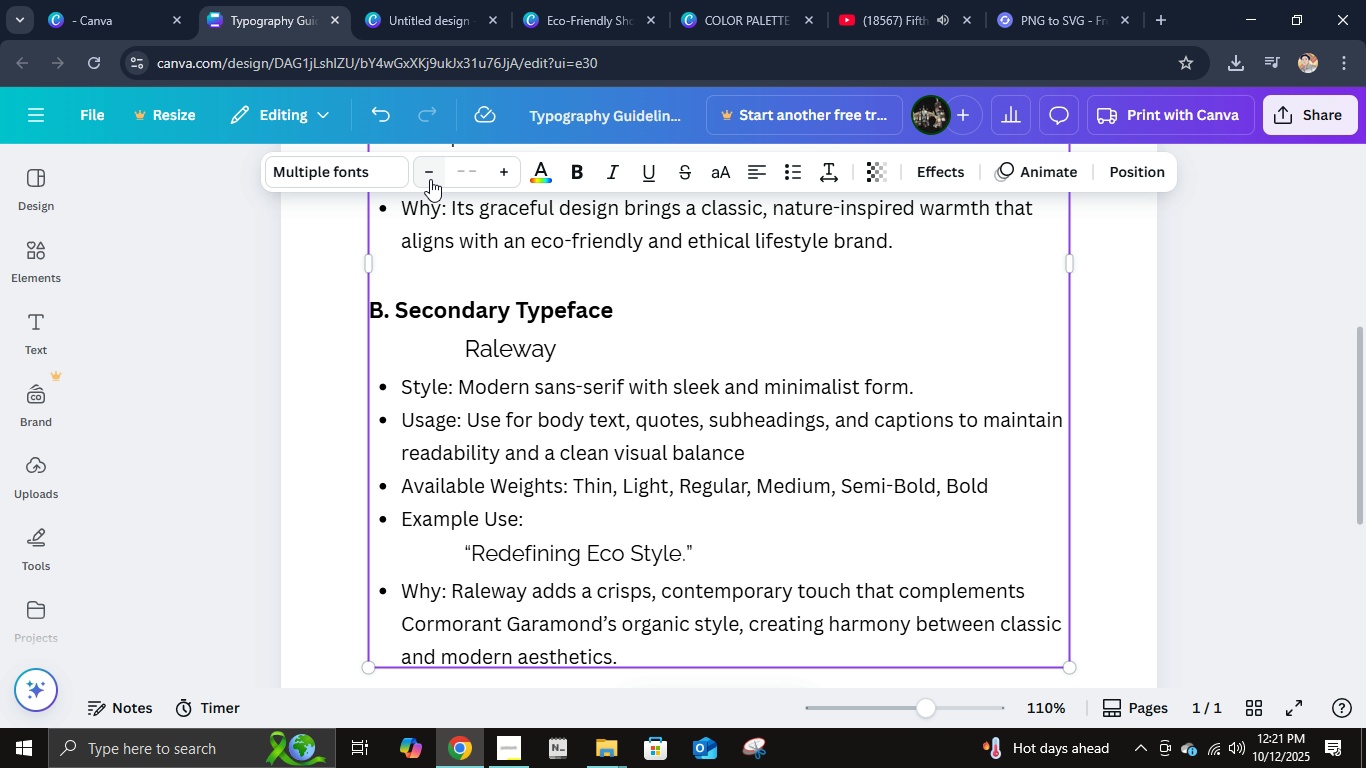 
left_click([424, 174])
 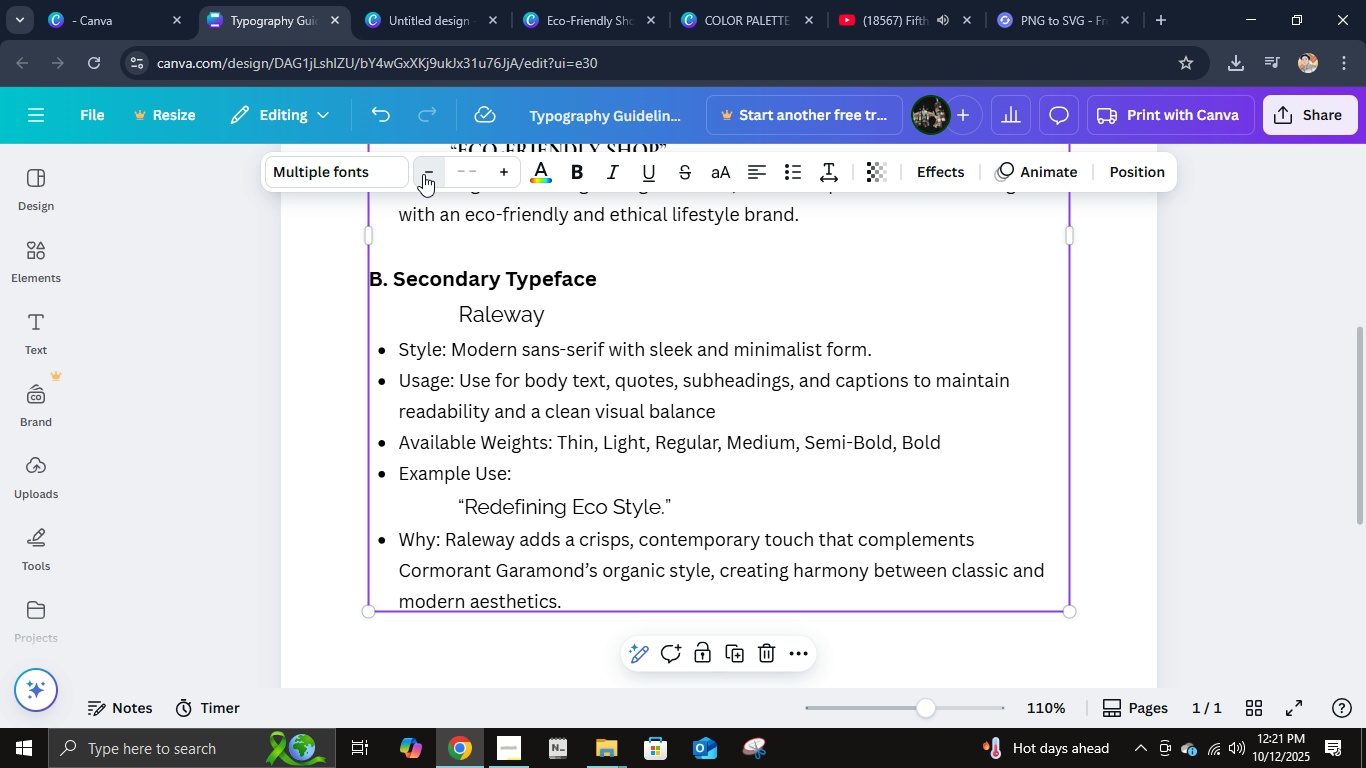 
left_click([423, 174])
 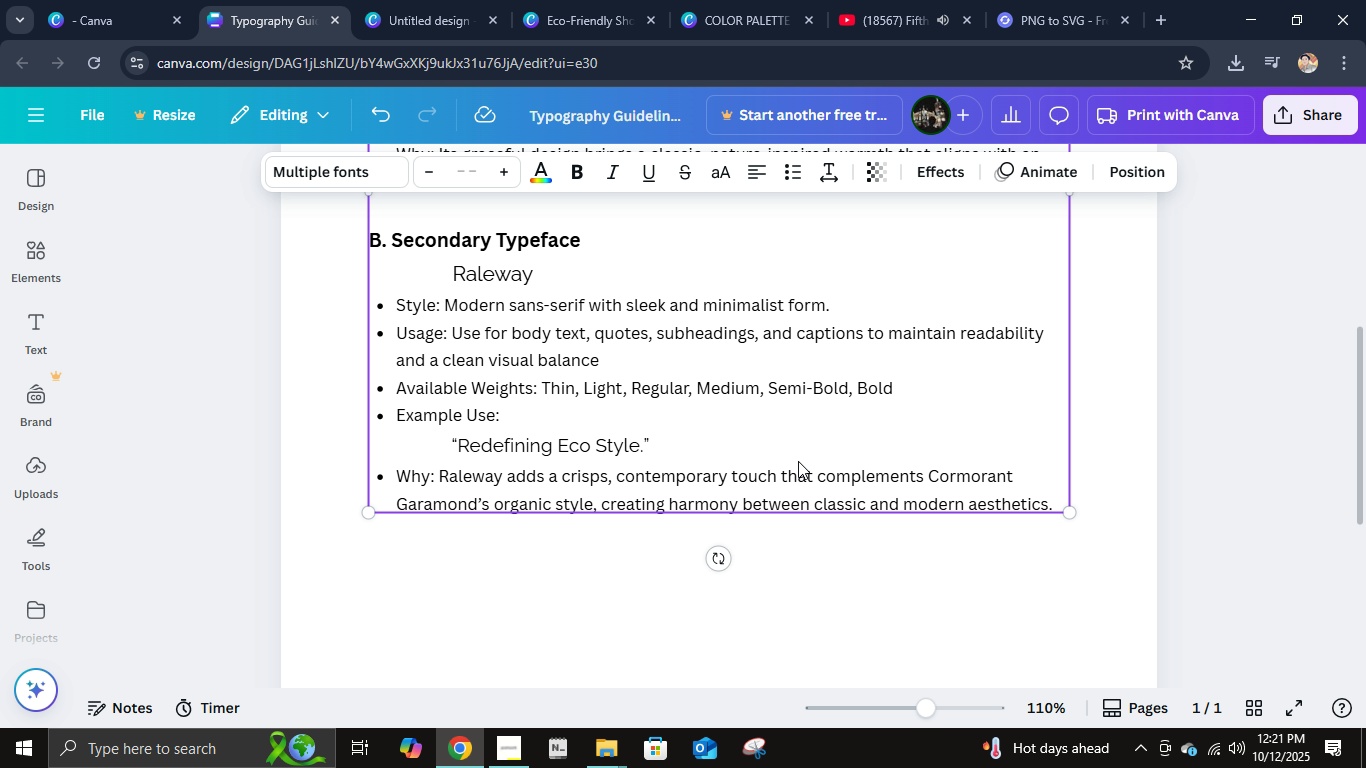 
scroll: coordinate [808, 460], scroll_direction: up, amount: 5.0
 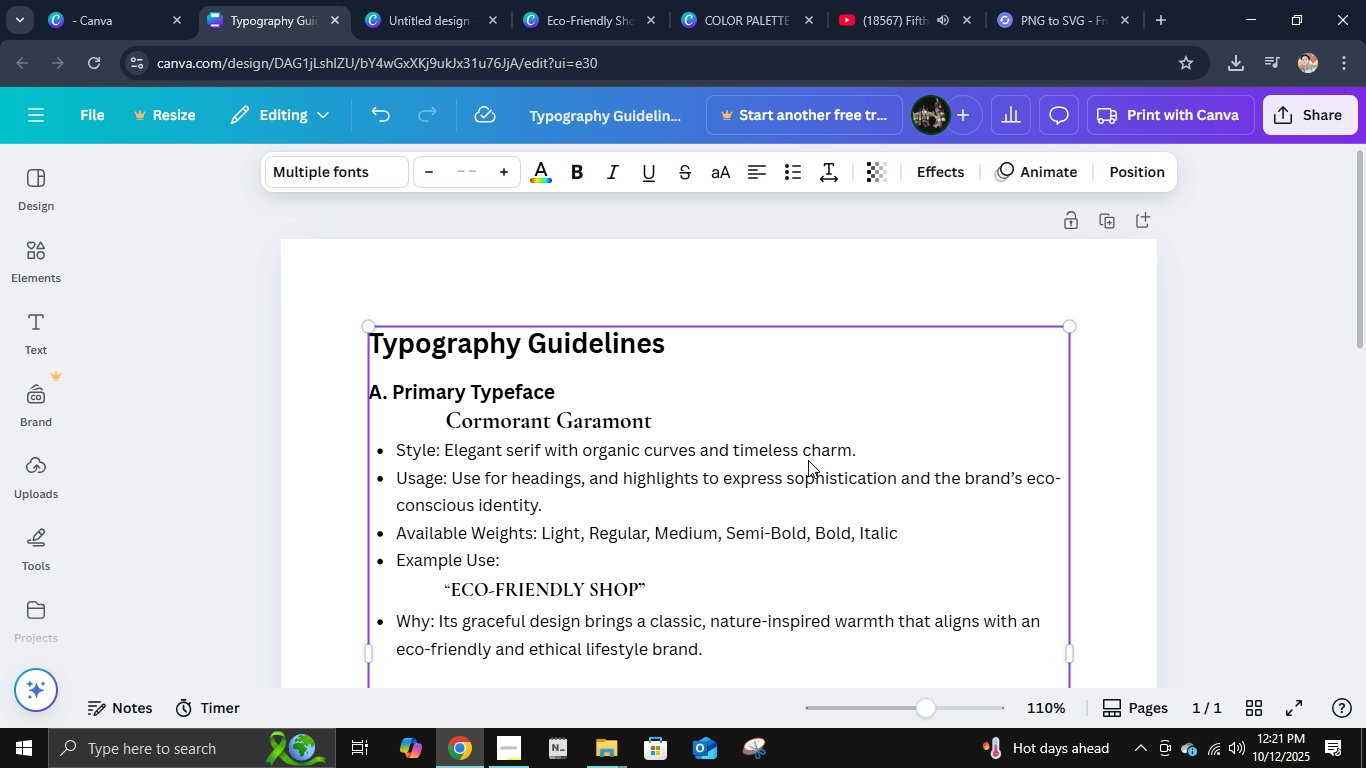 
scroll: coordinate [953, 435], scroll_direction: down, amount: 6.0
 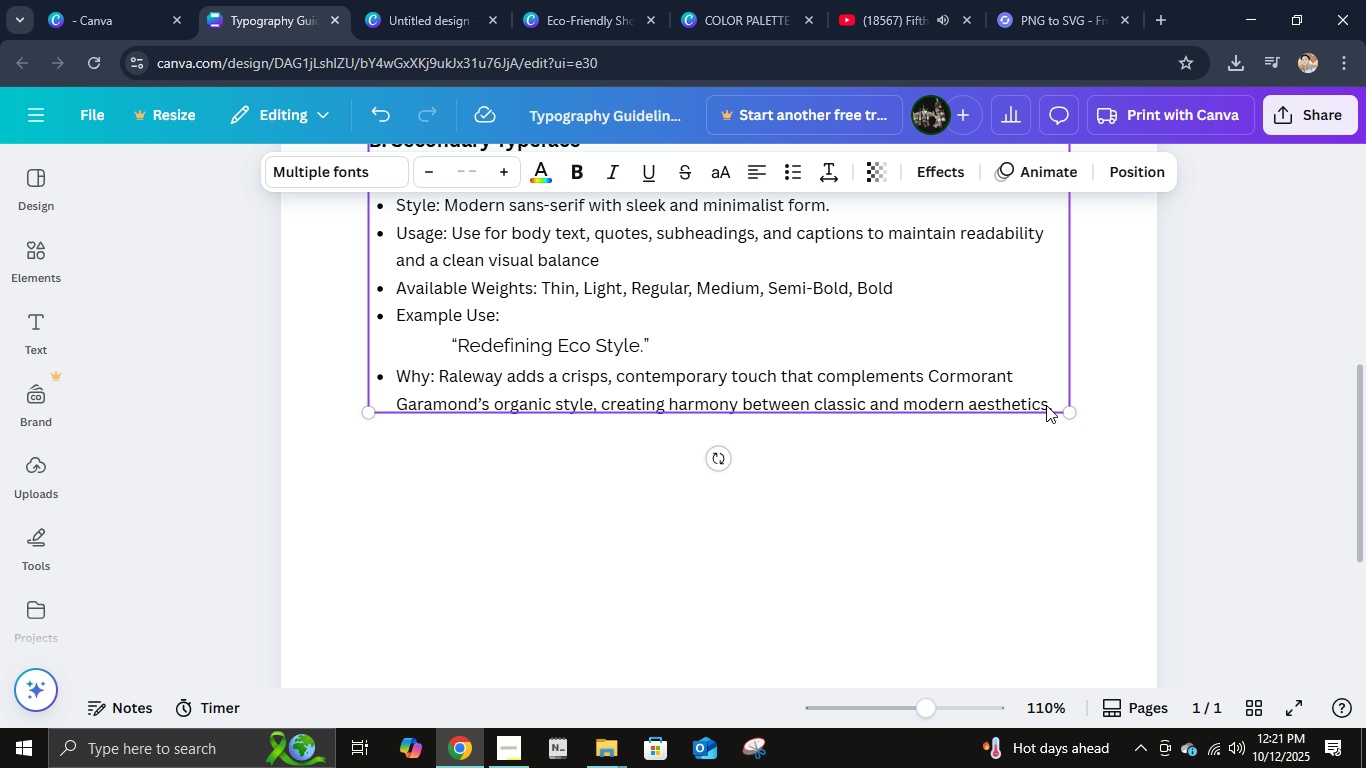 
left_click([1053, 403])
 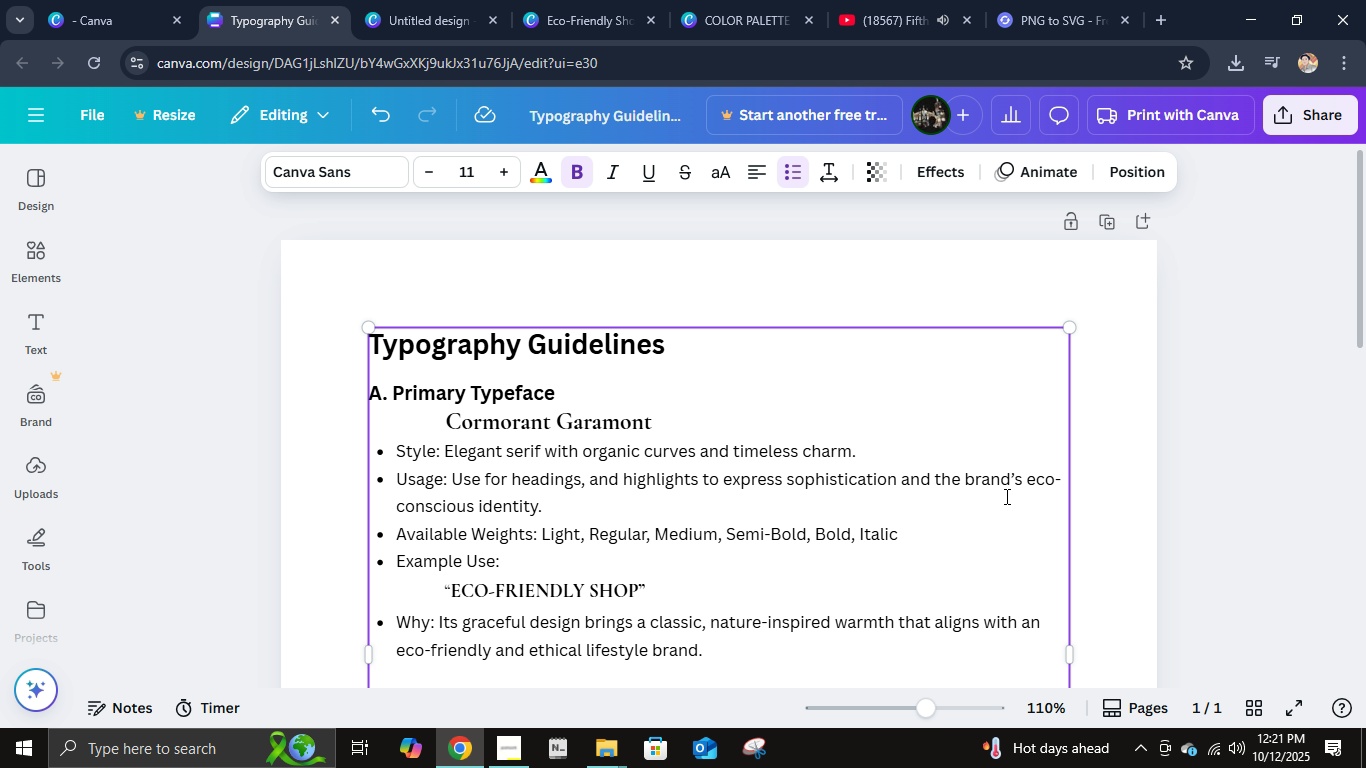 
scroll: coordinate [1001, 503], scroll_direction: down, amount: 4.0
 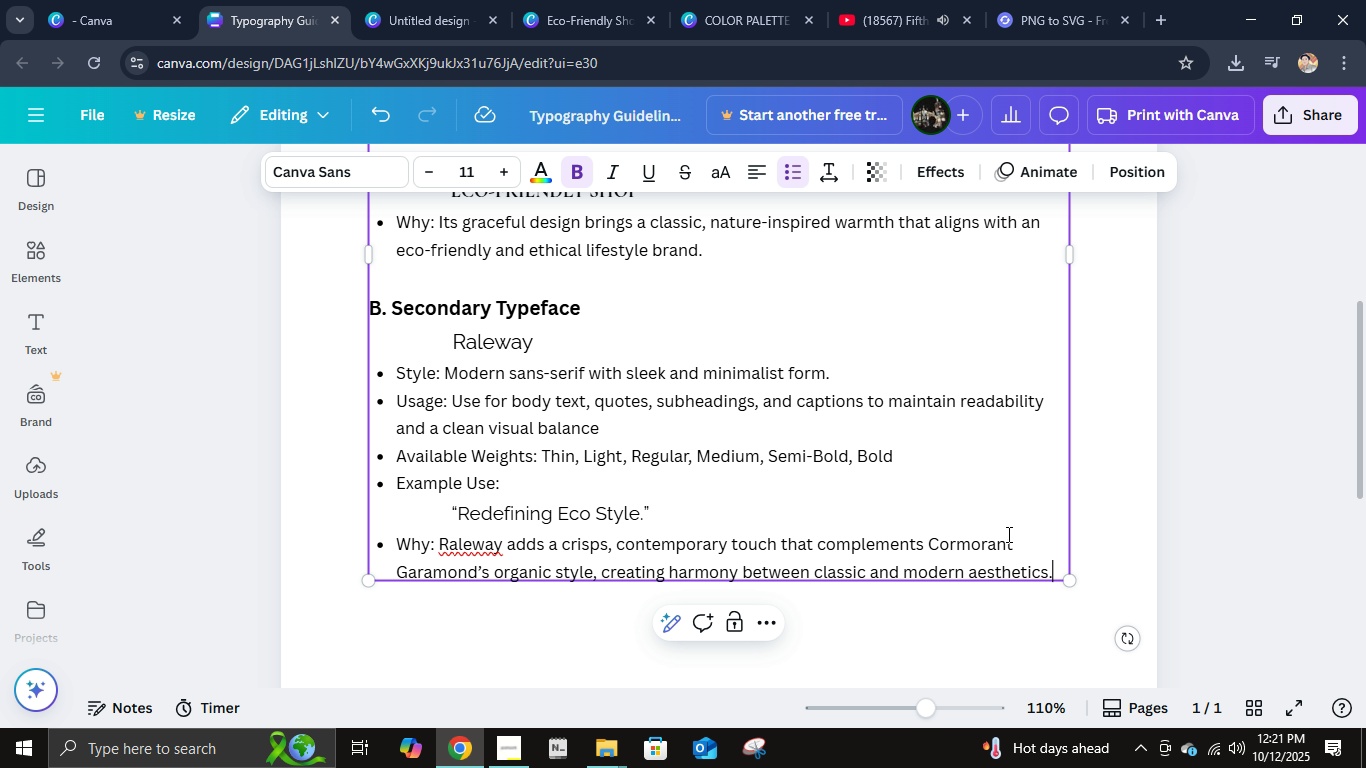 
key(NumpadEnter)
 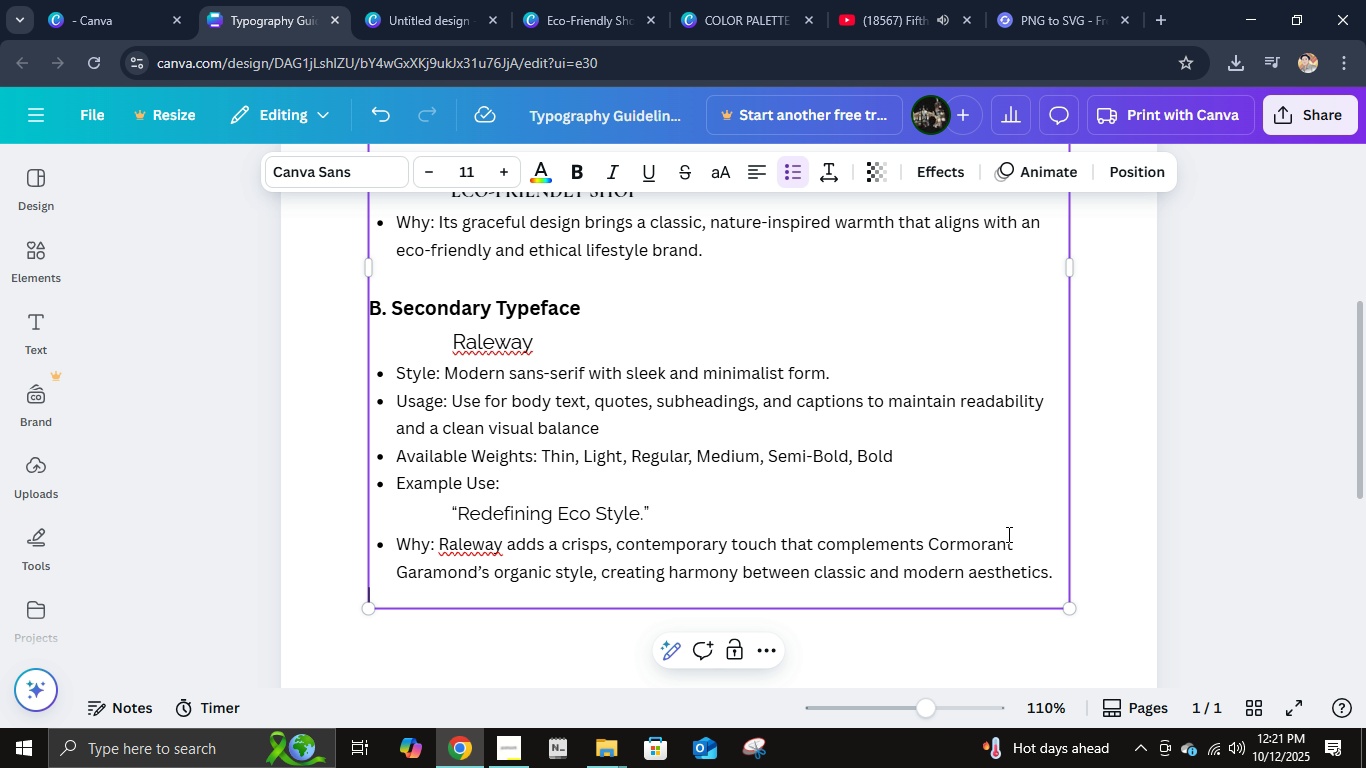 
key(Backspace)
 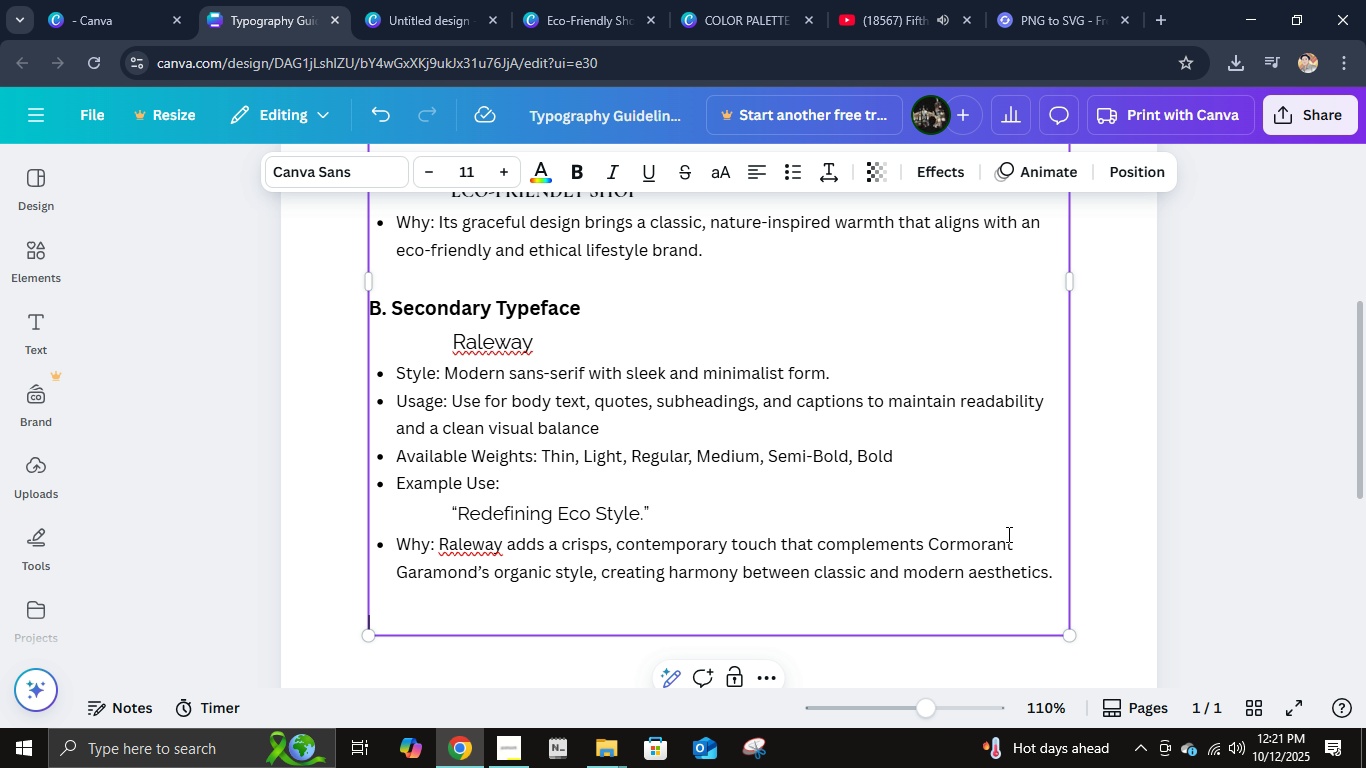 
key(Enter)
 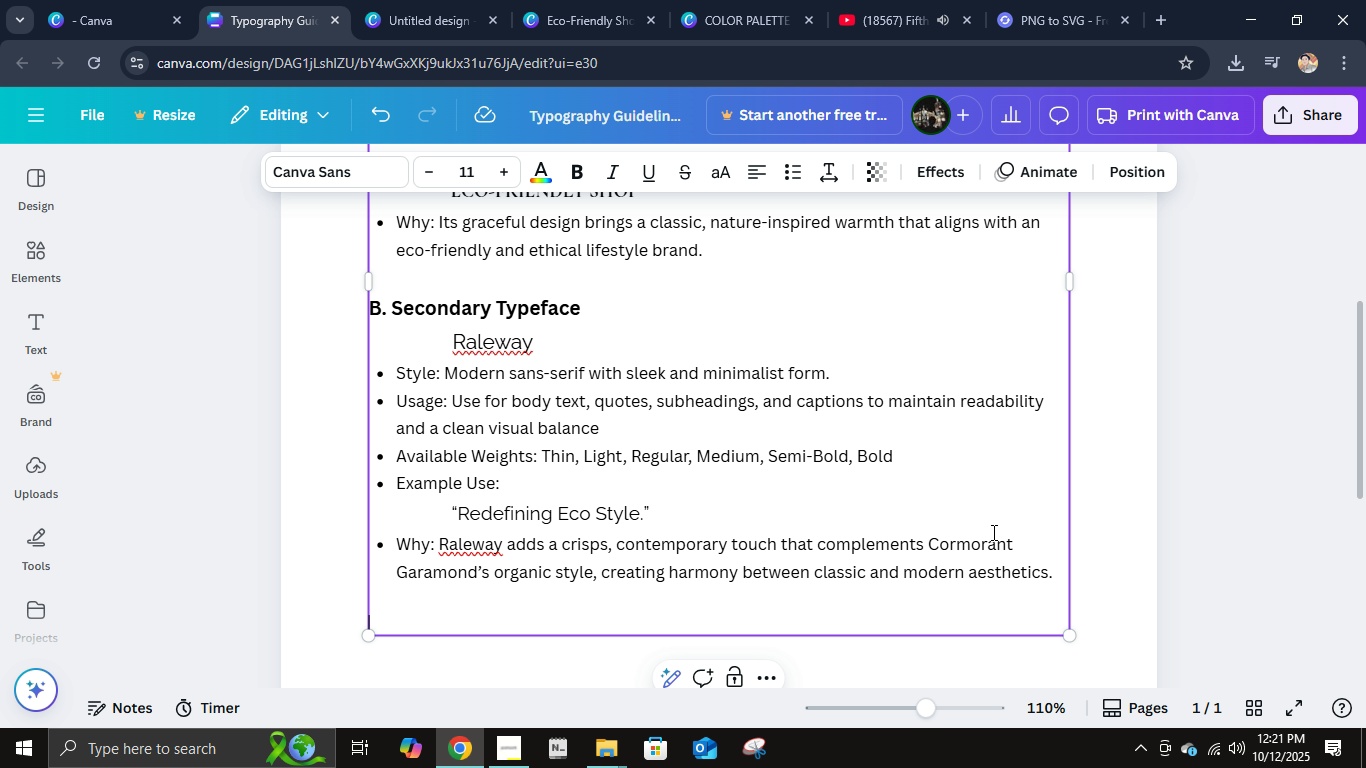 
wait(6.95)
 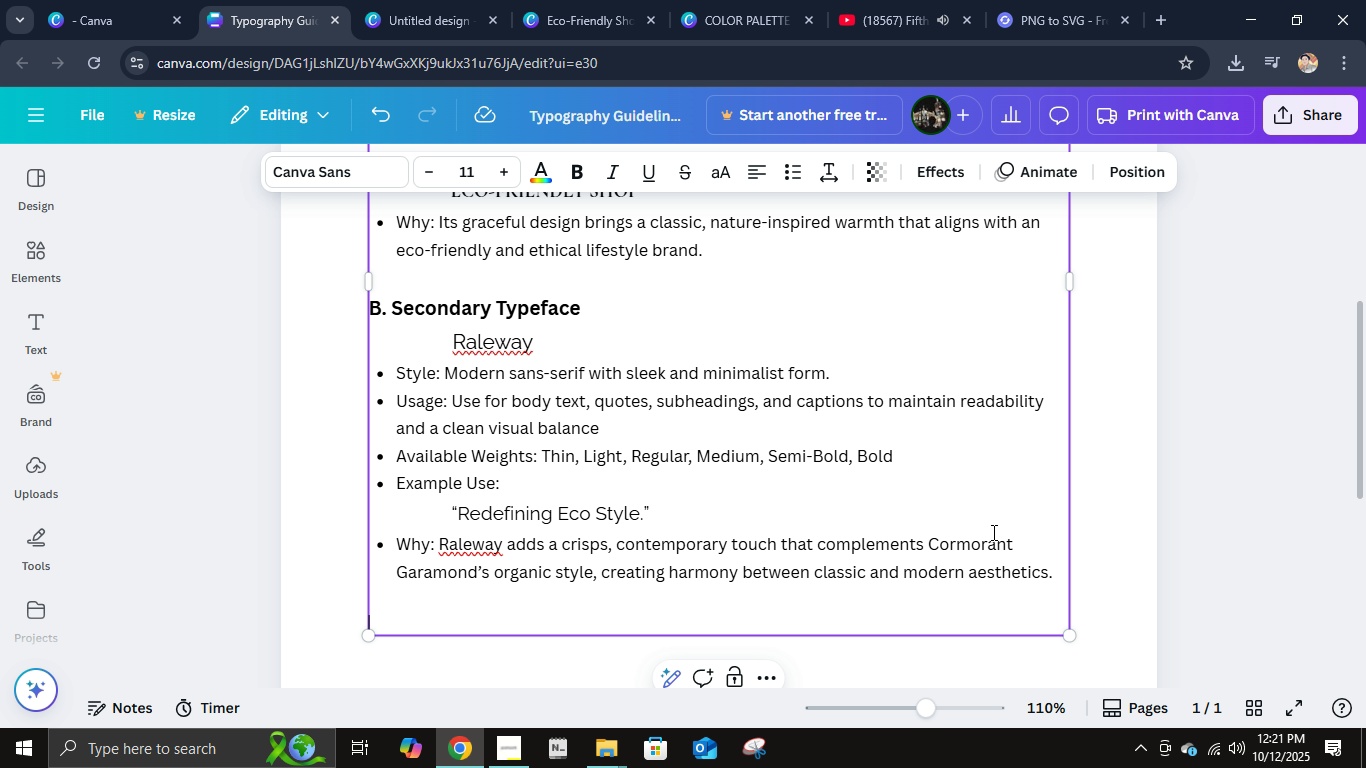 
scroll: coordinate [997, 522], scroll_direction: down, amount: 6.0
 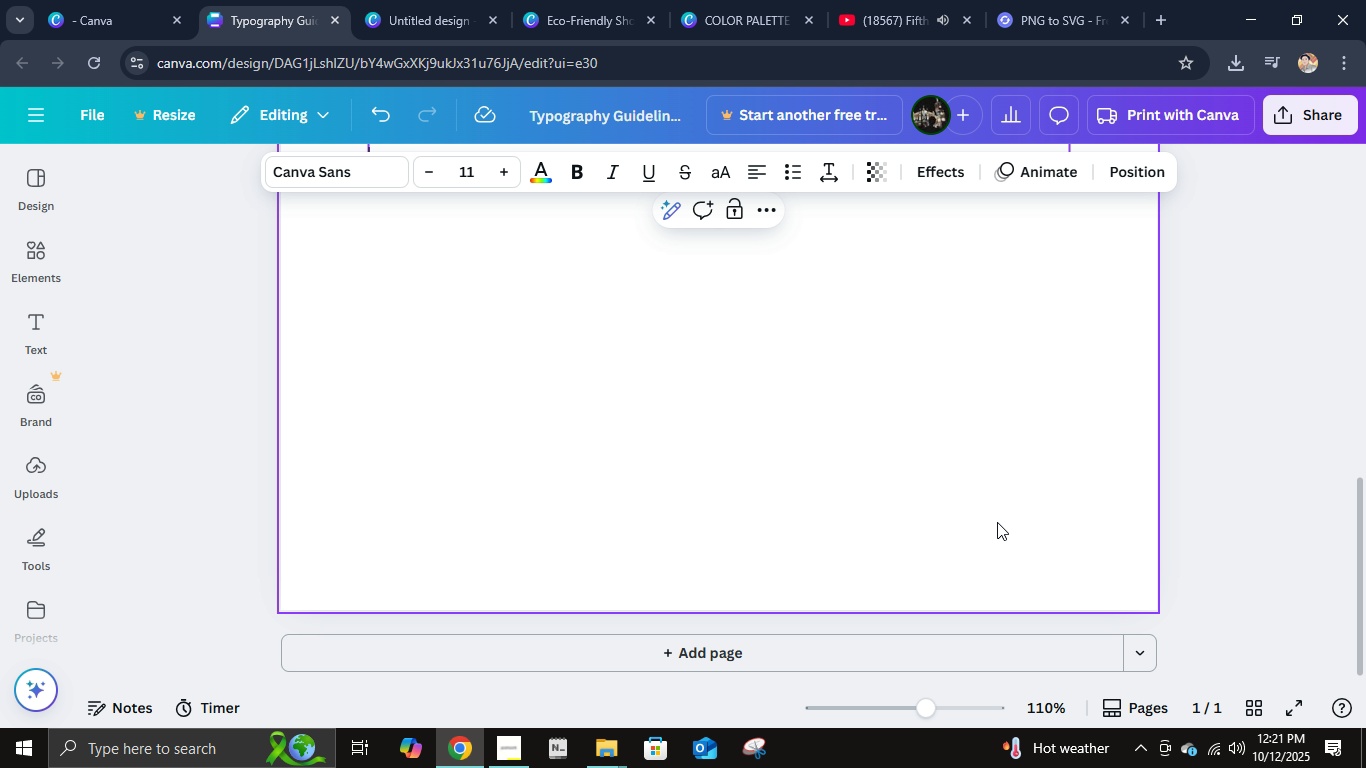 
scroll: coordinate [997, 522], scroll_direction: up, amount: 3.0
 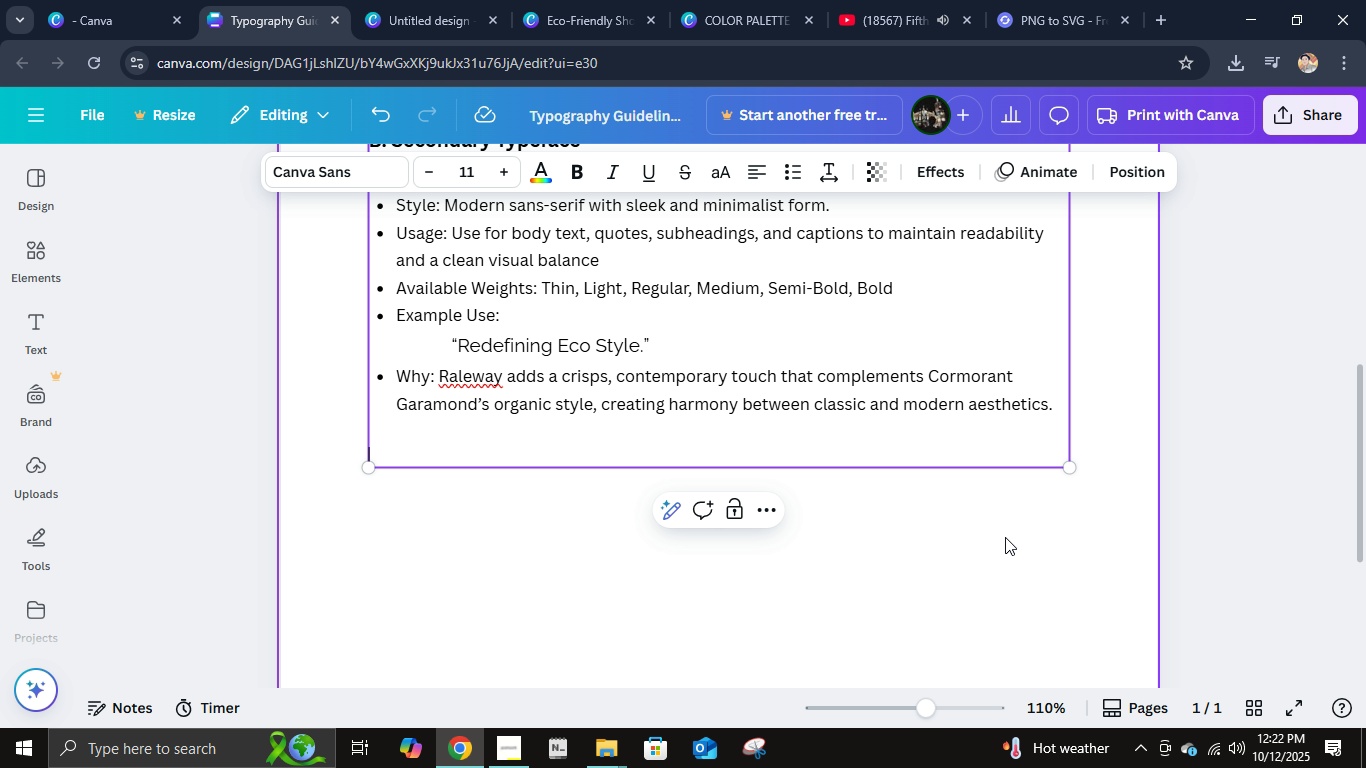 
key(CapsLock)
 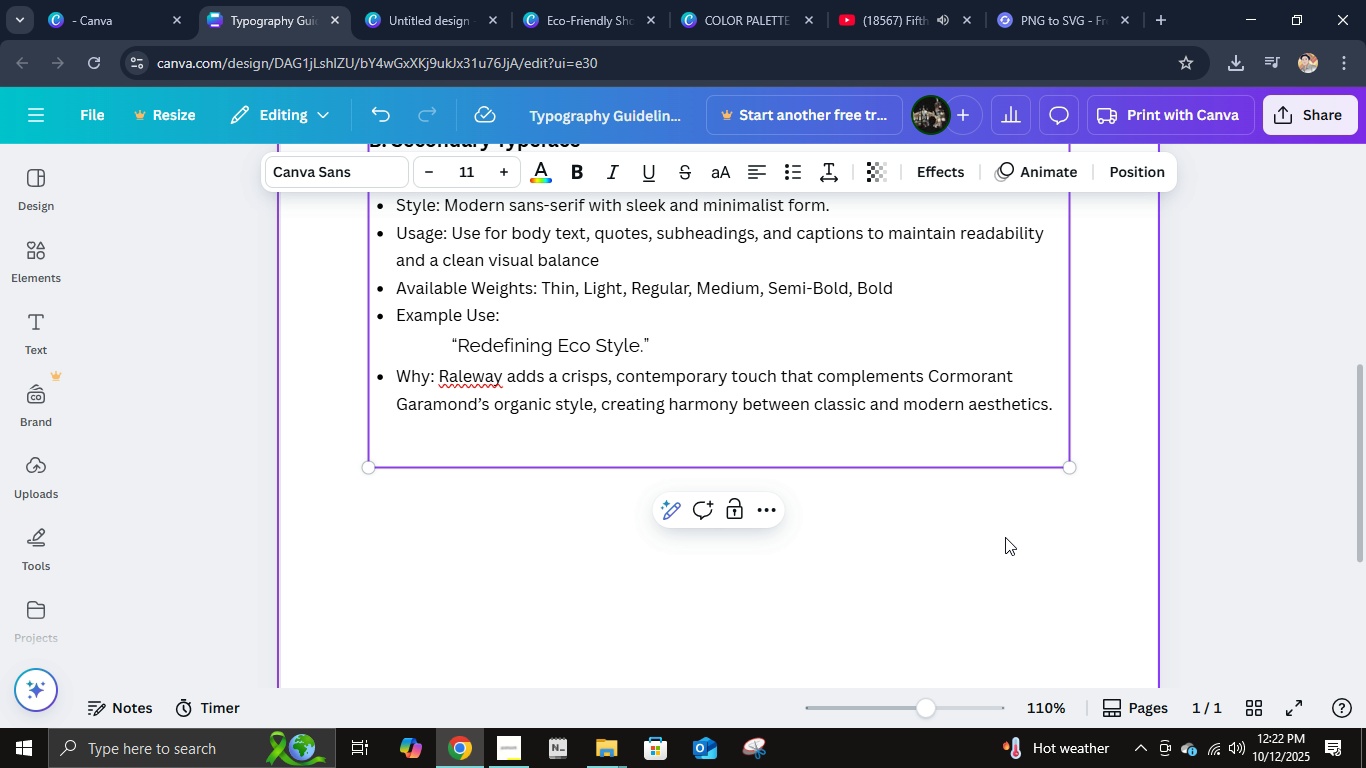 
key(Control+ControlLeft)
 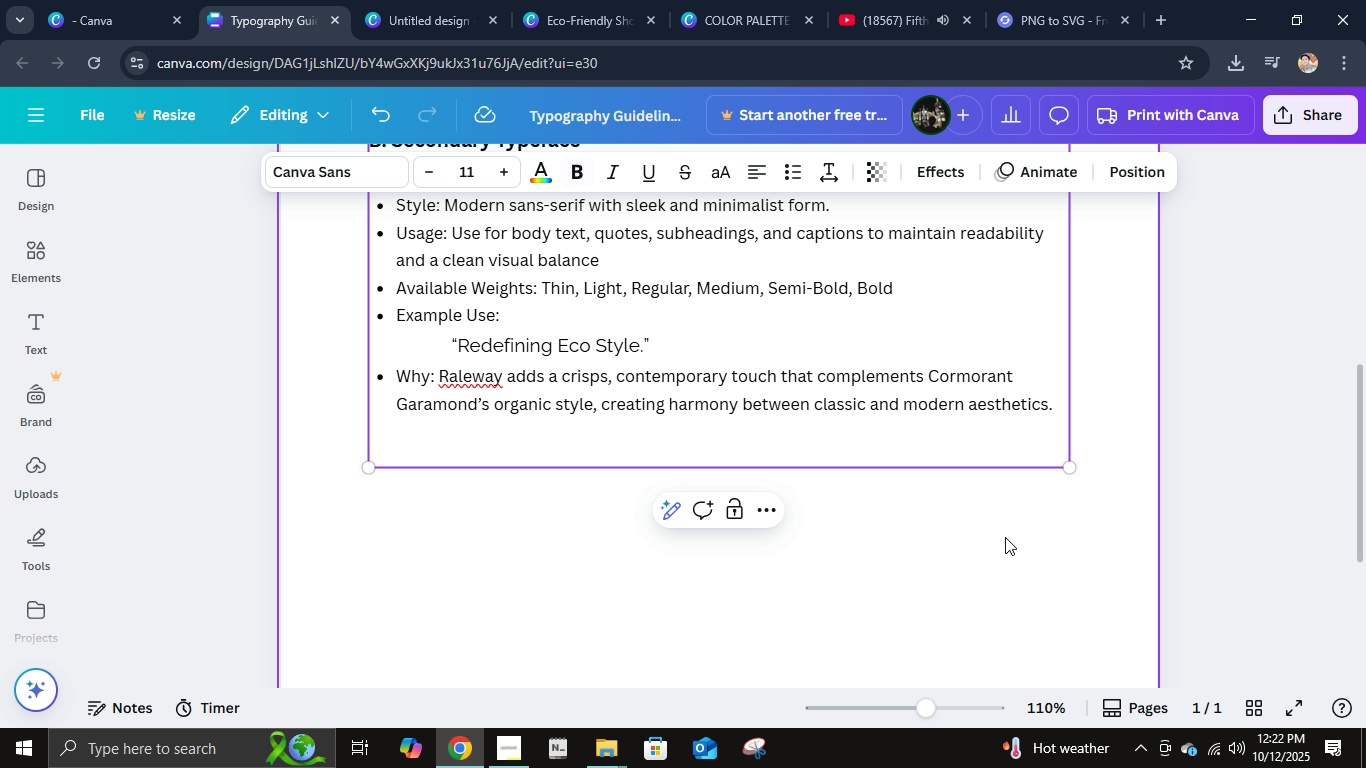 
key(Control+B)
 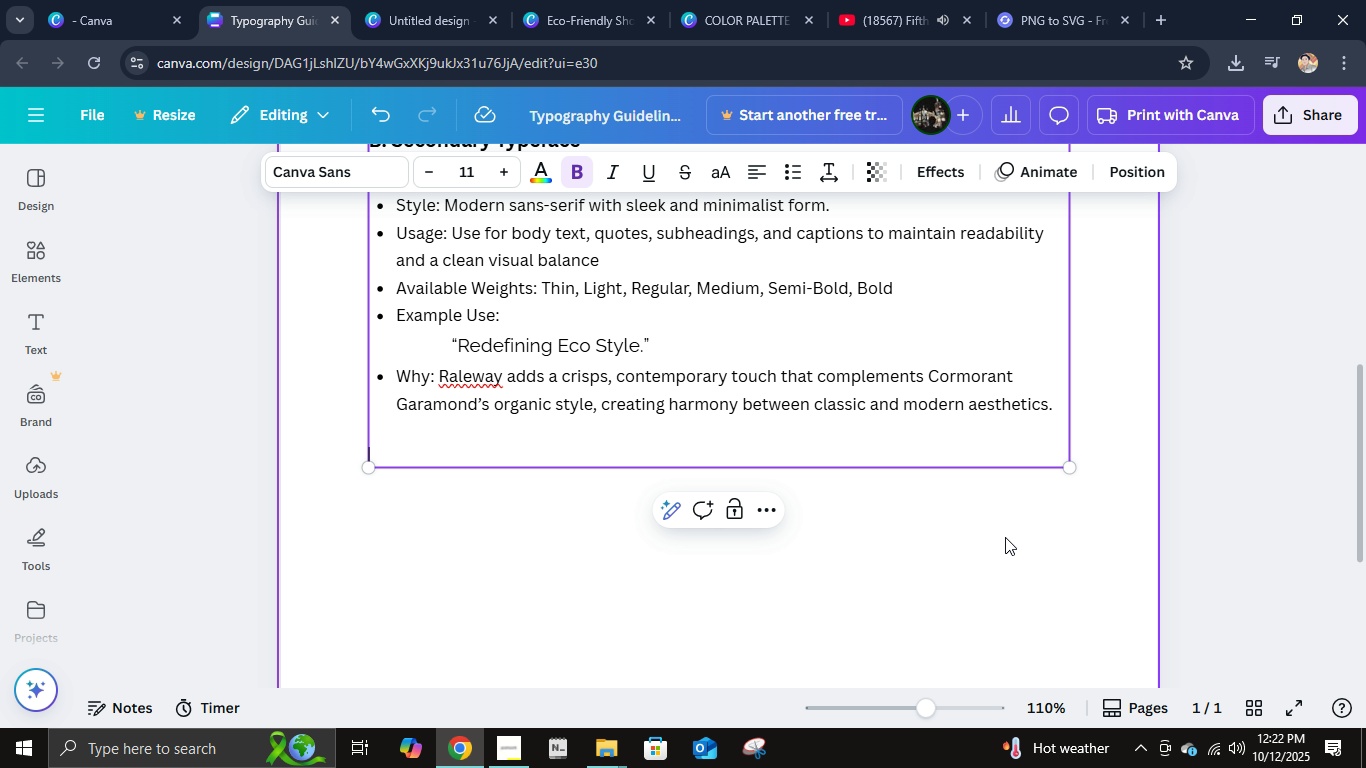 
type(Typograh)
key(Backspace)
type(phy Hierarchy)
 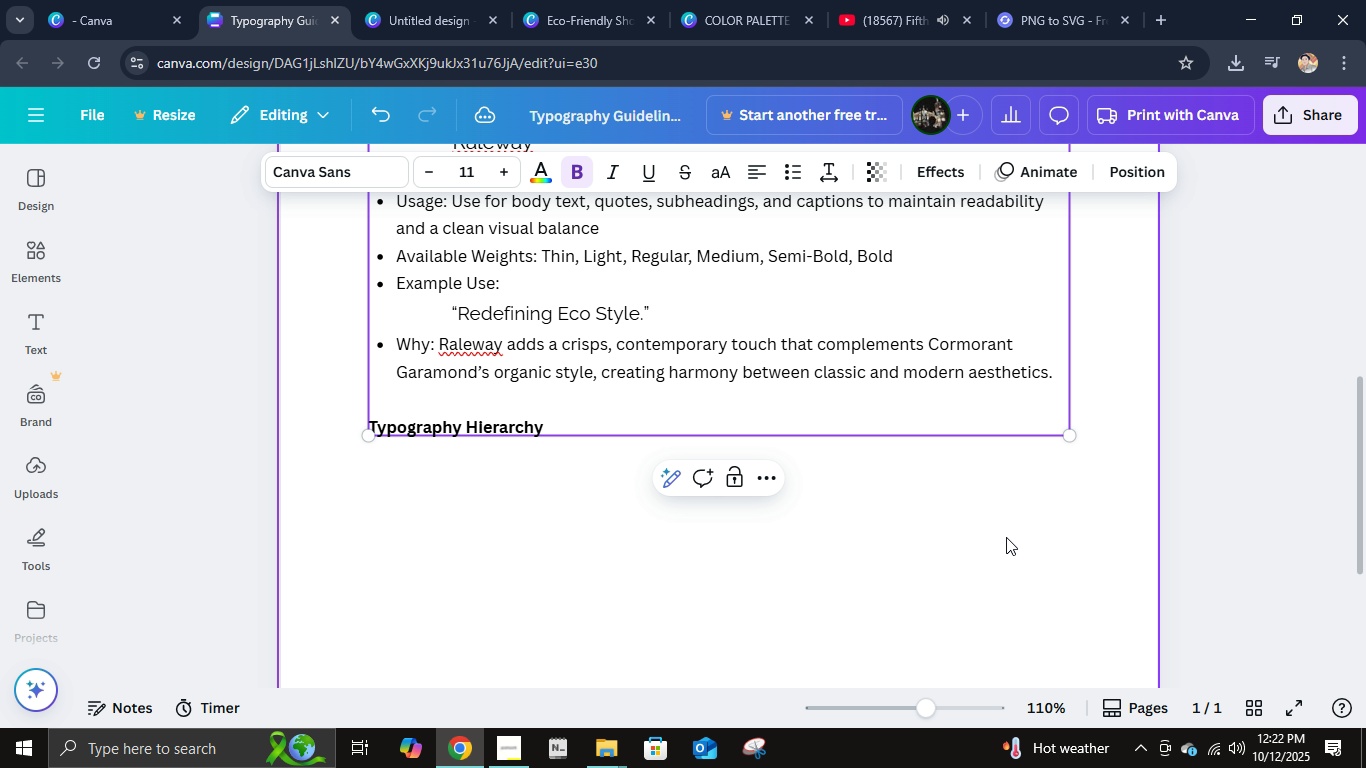 
scroll: coordinate [1005, 537], scroll_direction: up, amount: 2.0
 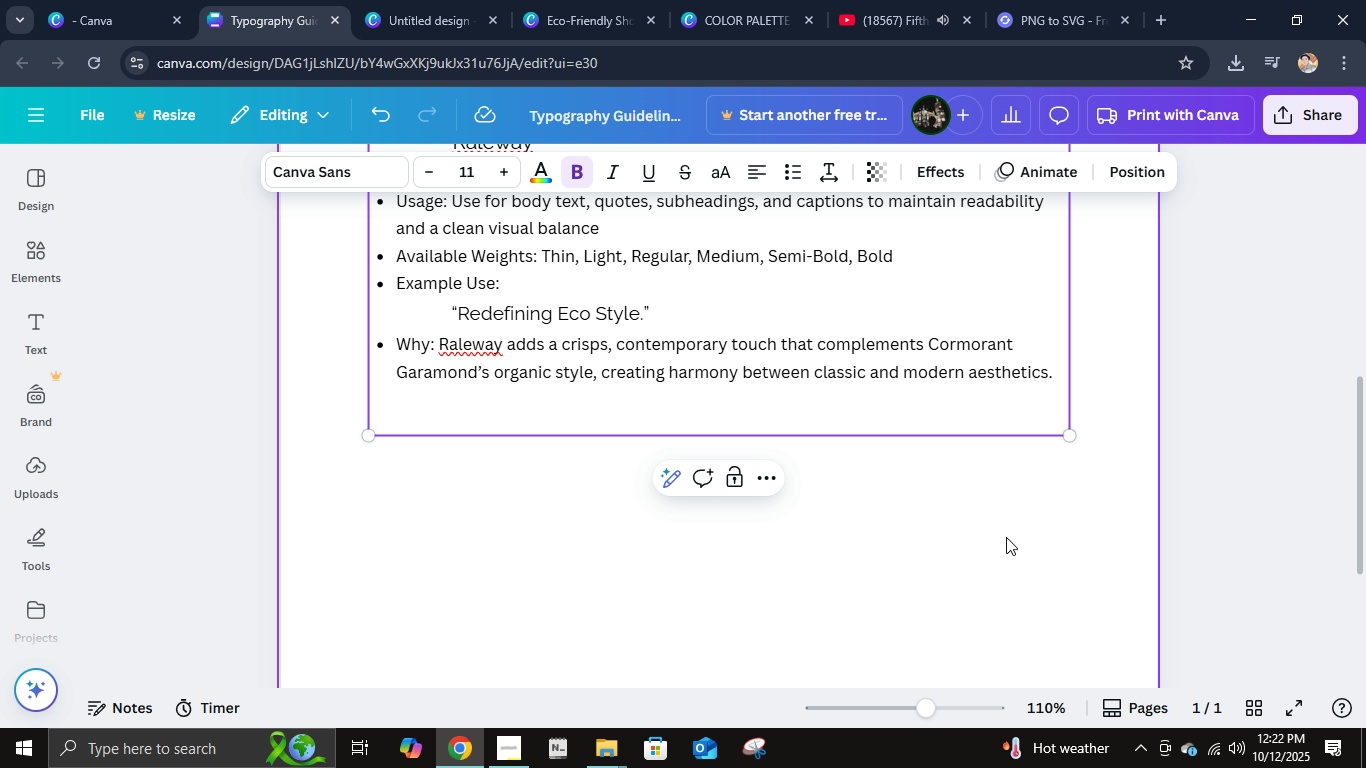 
left_click([928, 377])
 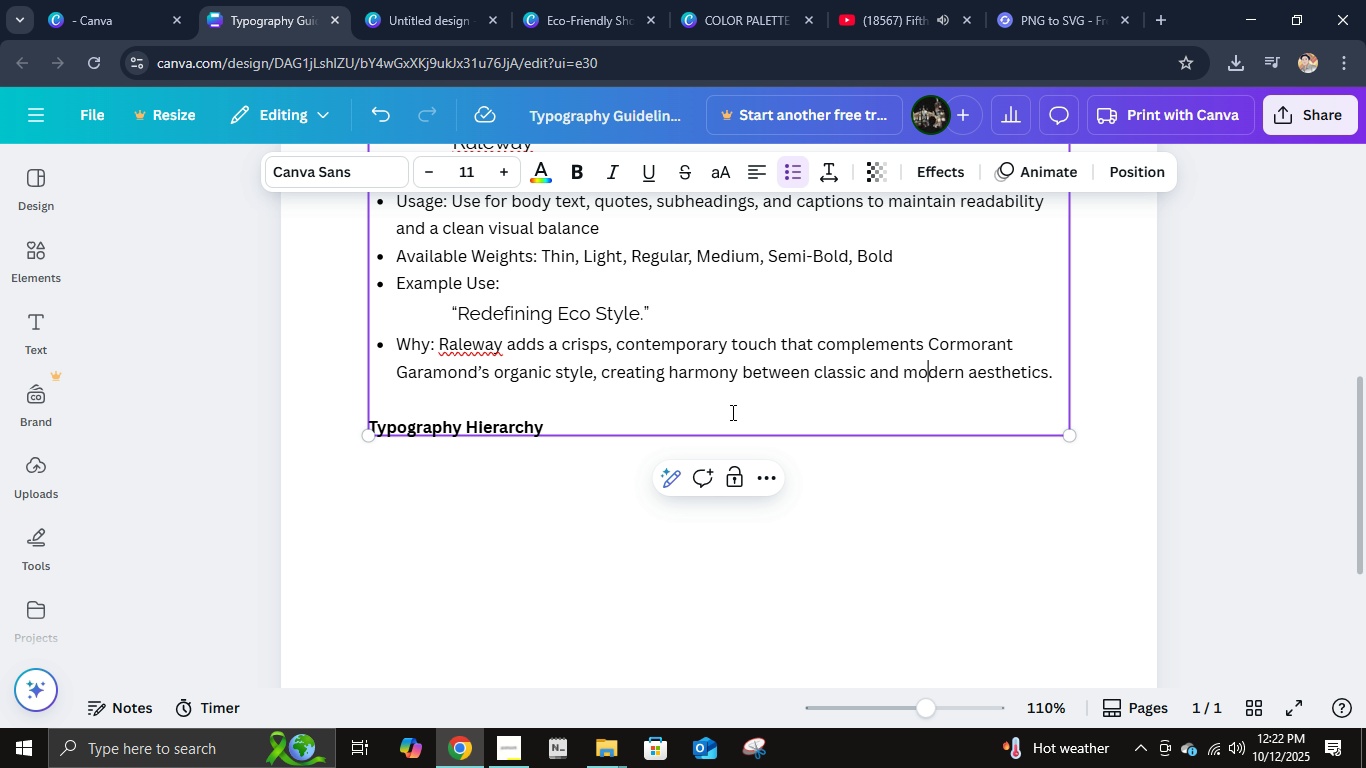 
left_click([740, 420])
 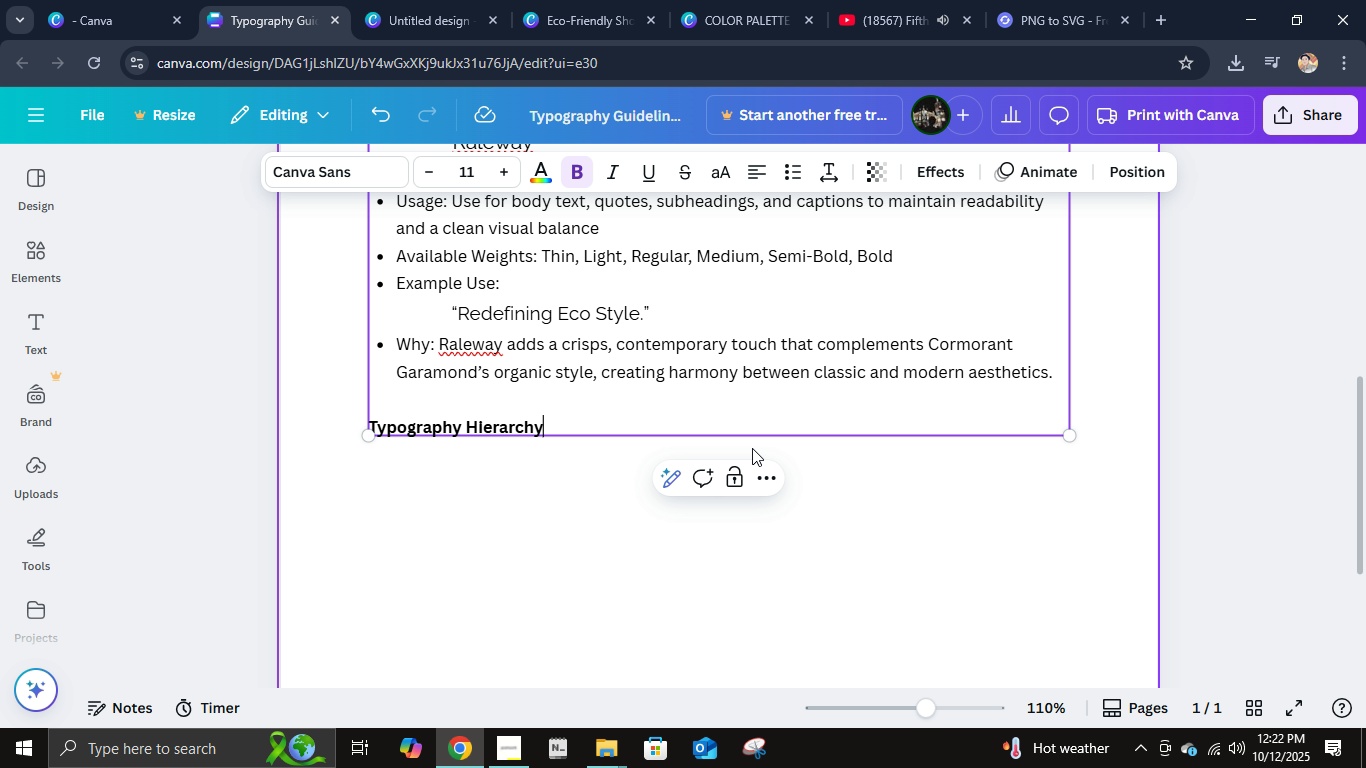 
scroll: coordinate [755, 450], scroll_direction: up, amount: 1.0
 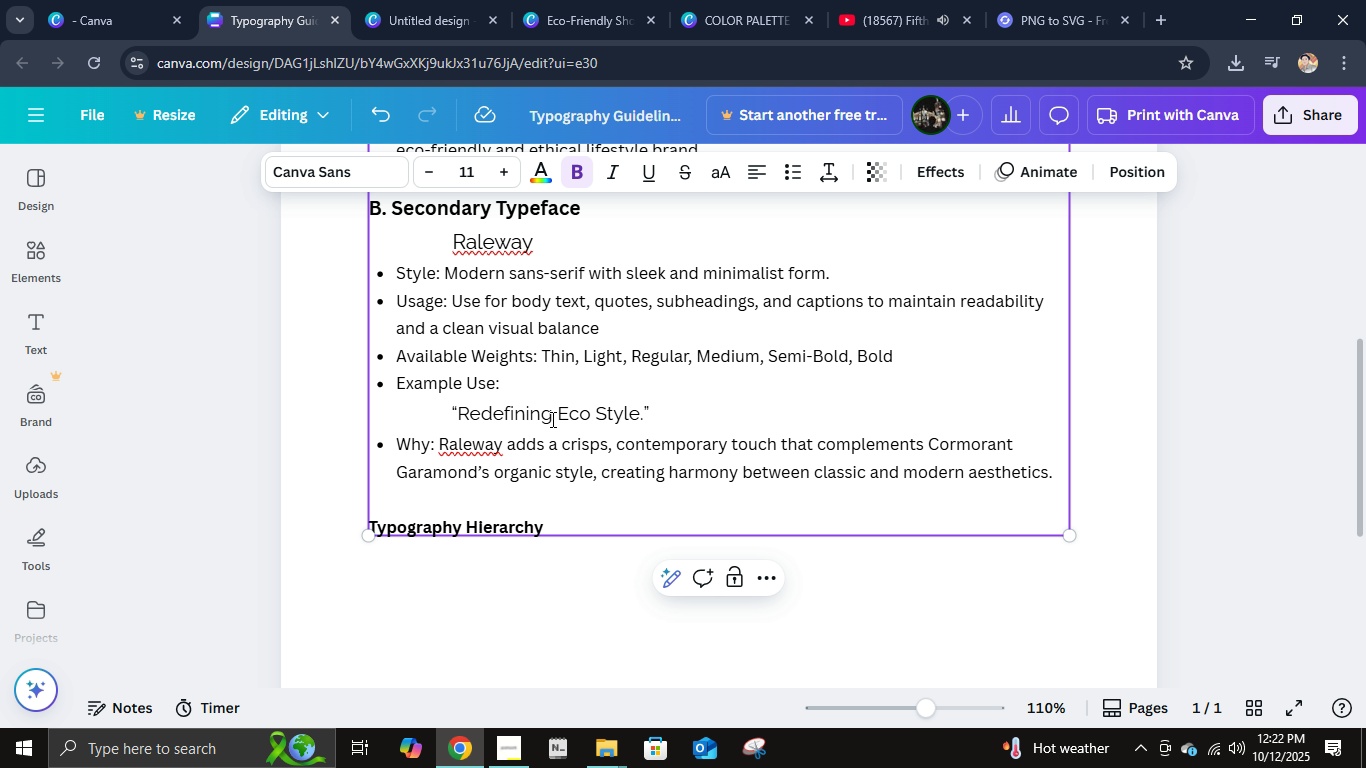 
left_click([551, 419])
 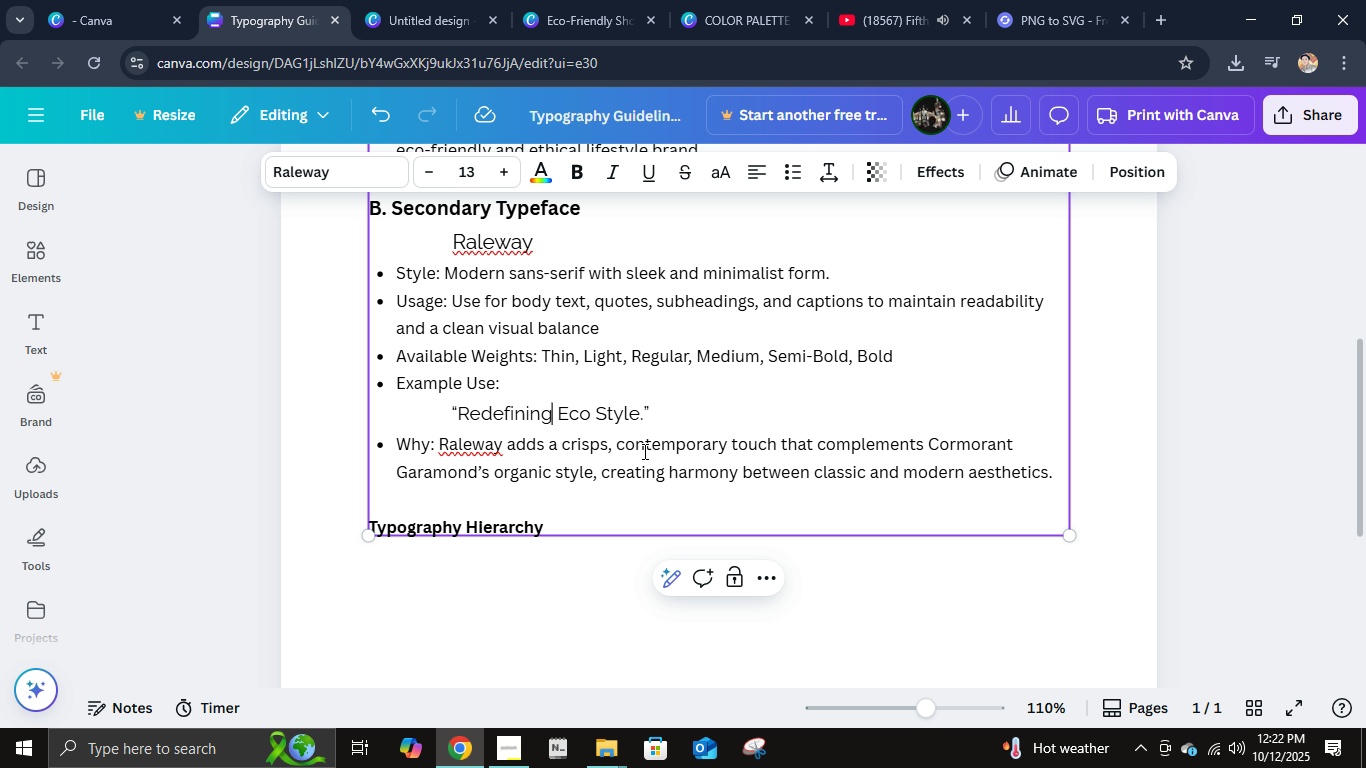 
scroll: coordinate [662, 465], scroll_direction: up, amount: 2.0
 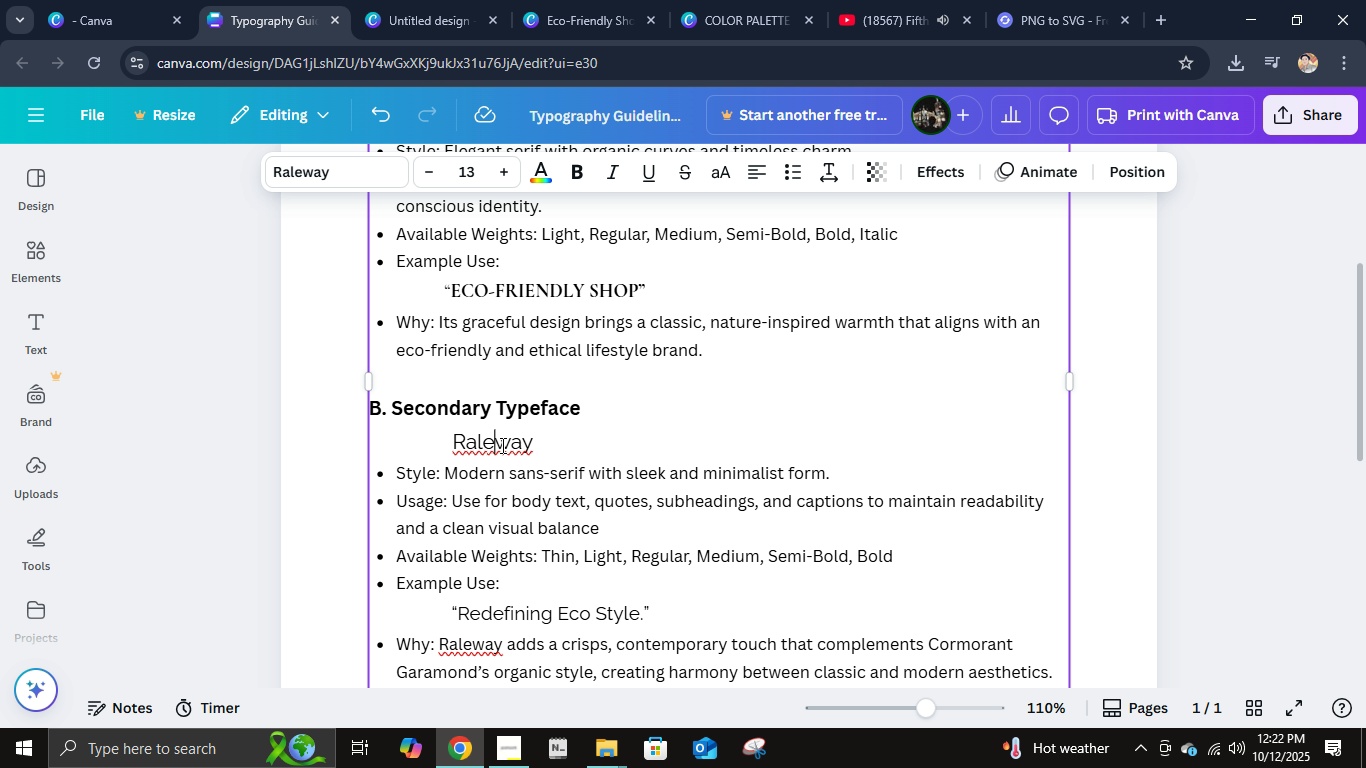 
left_click([501, 445])
 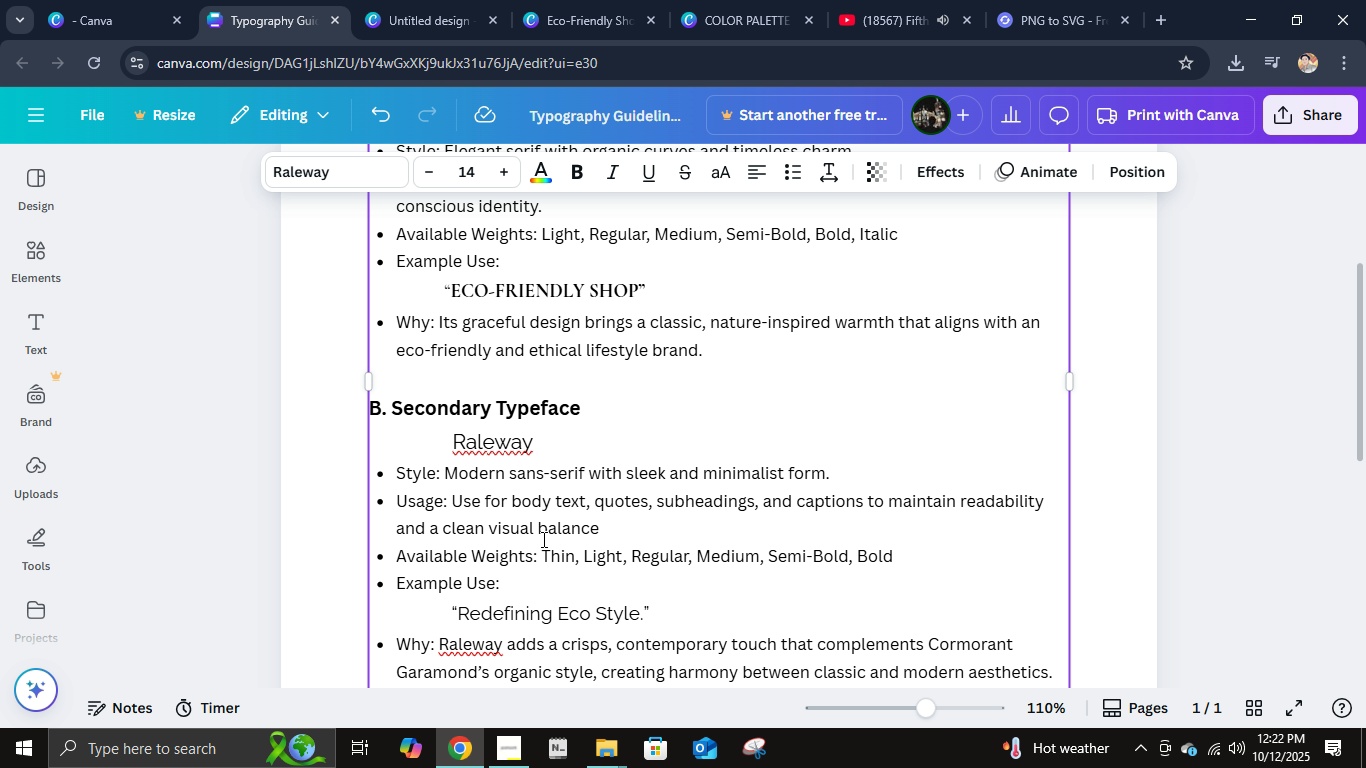 
scroll: coordinate [547, 547], scroll_direction: down, amount: 1.0
 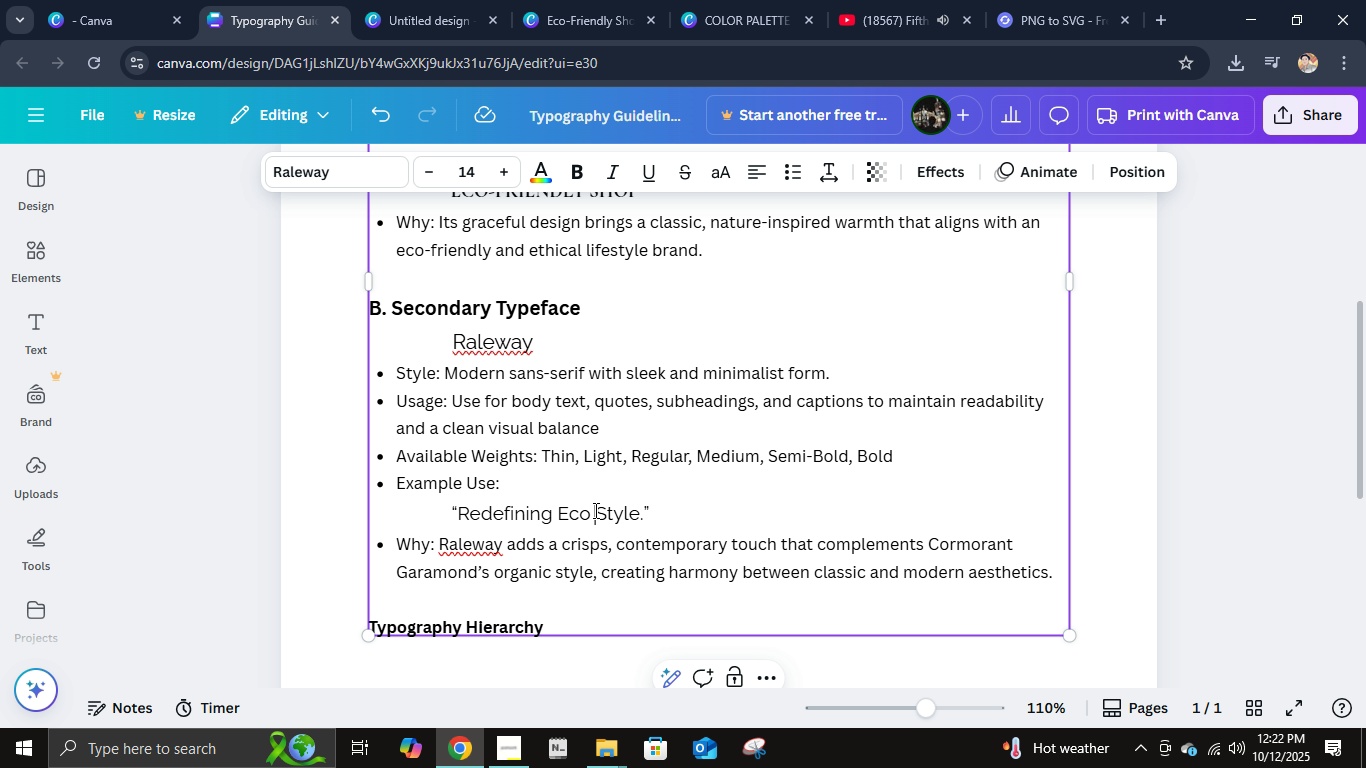 
double_click([594, 510])
 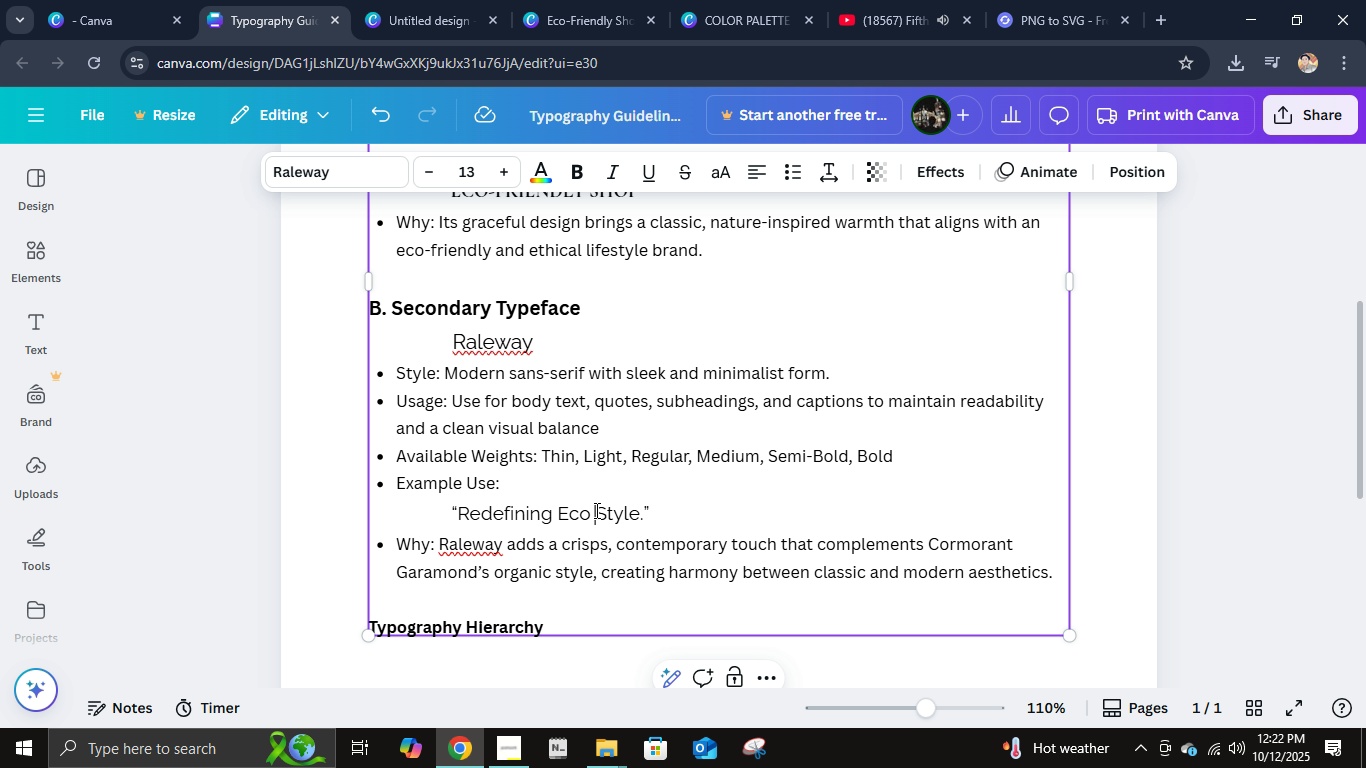 
double_click([595, 510])
 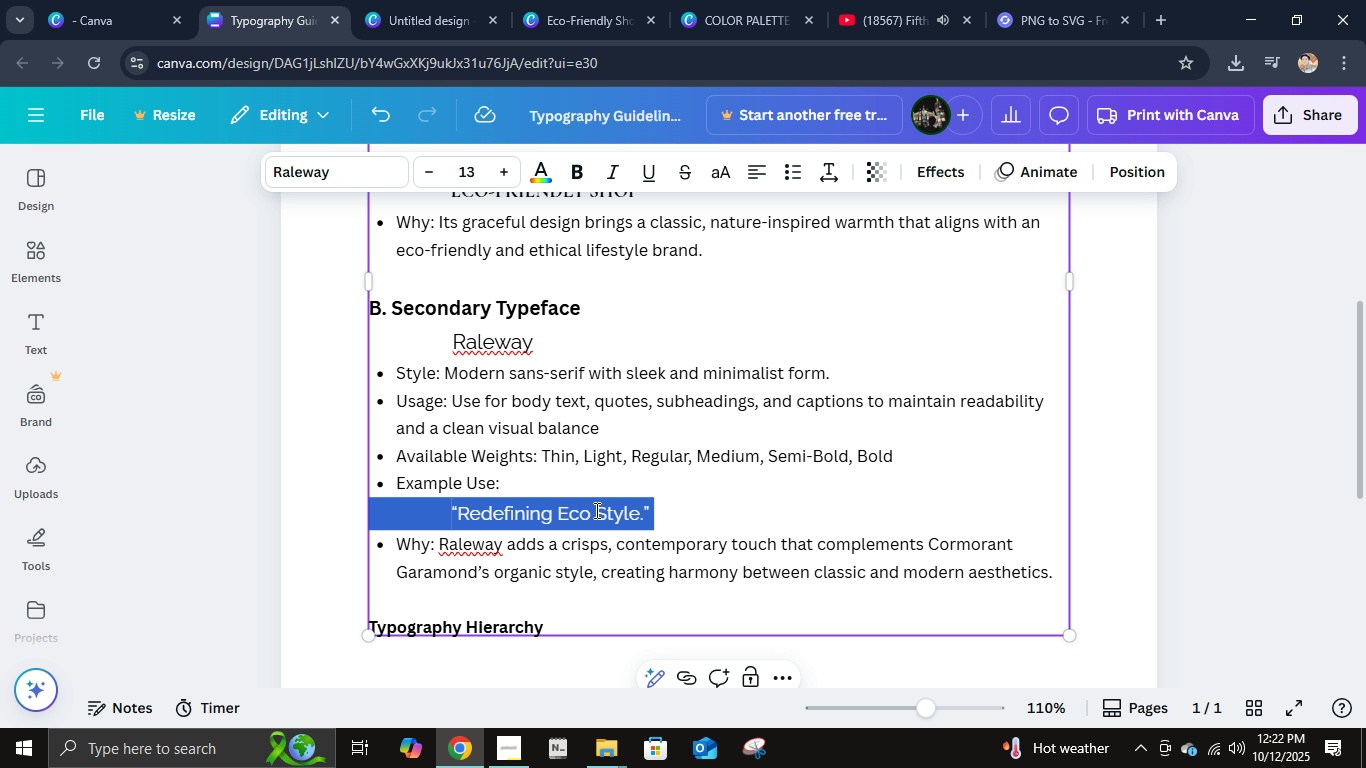 
triple_click([595, 510])
 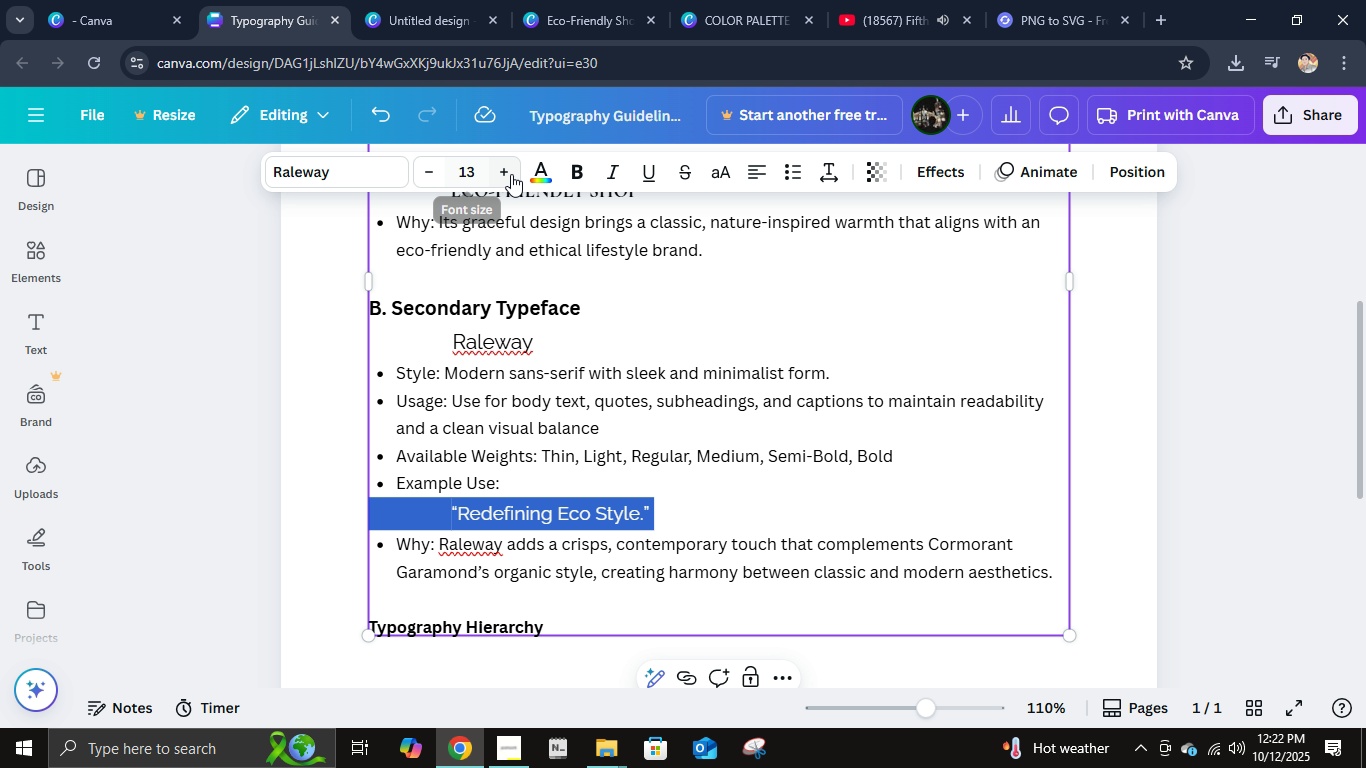 
left_click([513, 174])
 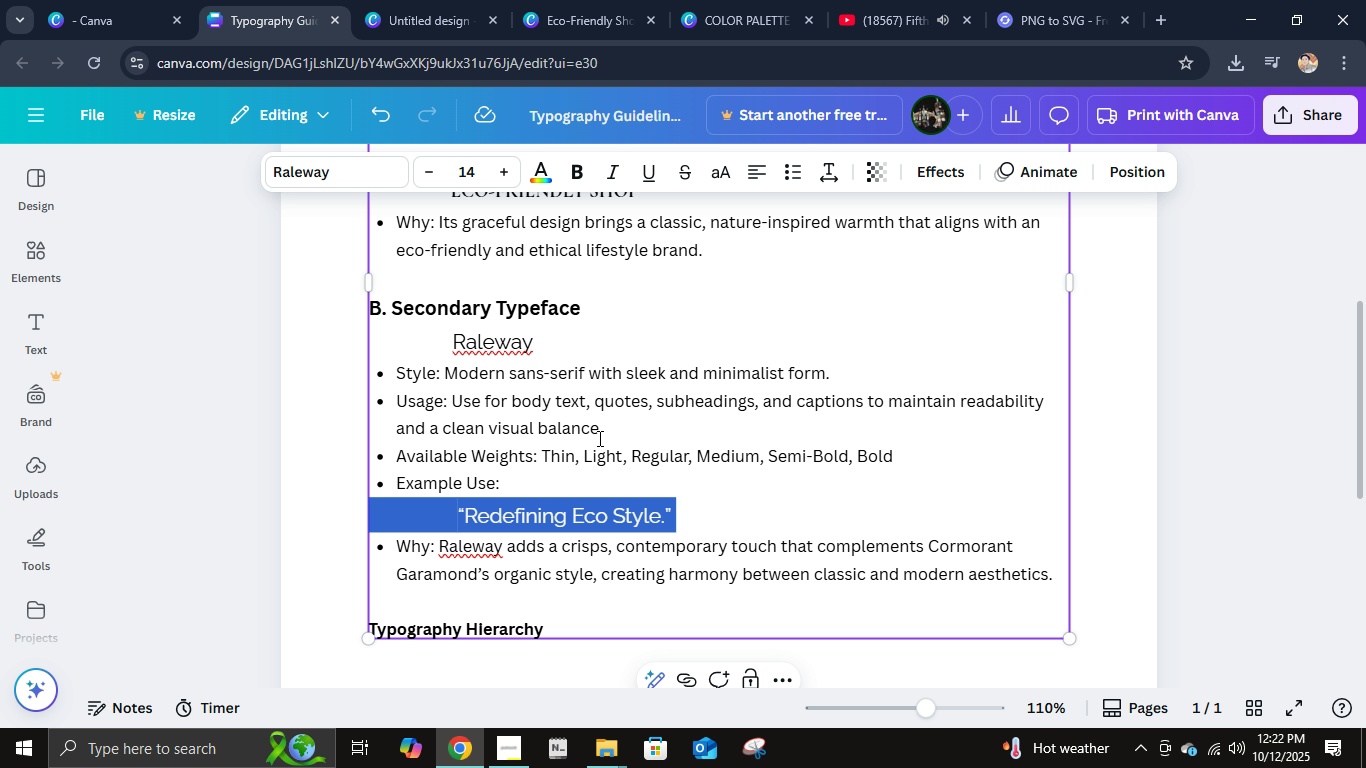 
scroll: coordinate [599, 439], scroll_direction: up, amount: 2.0
 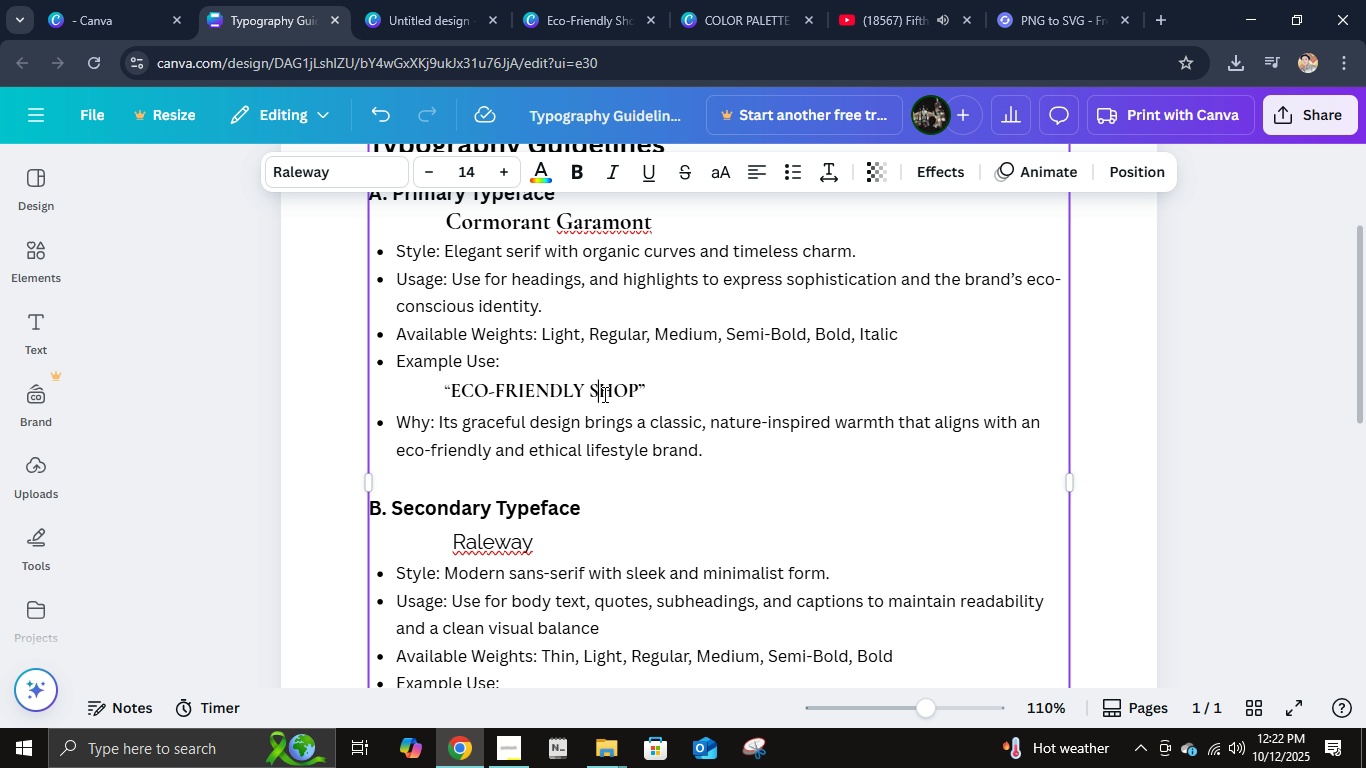 
left_click([603, 394])
 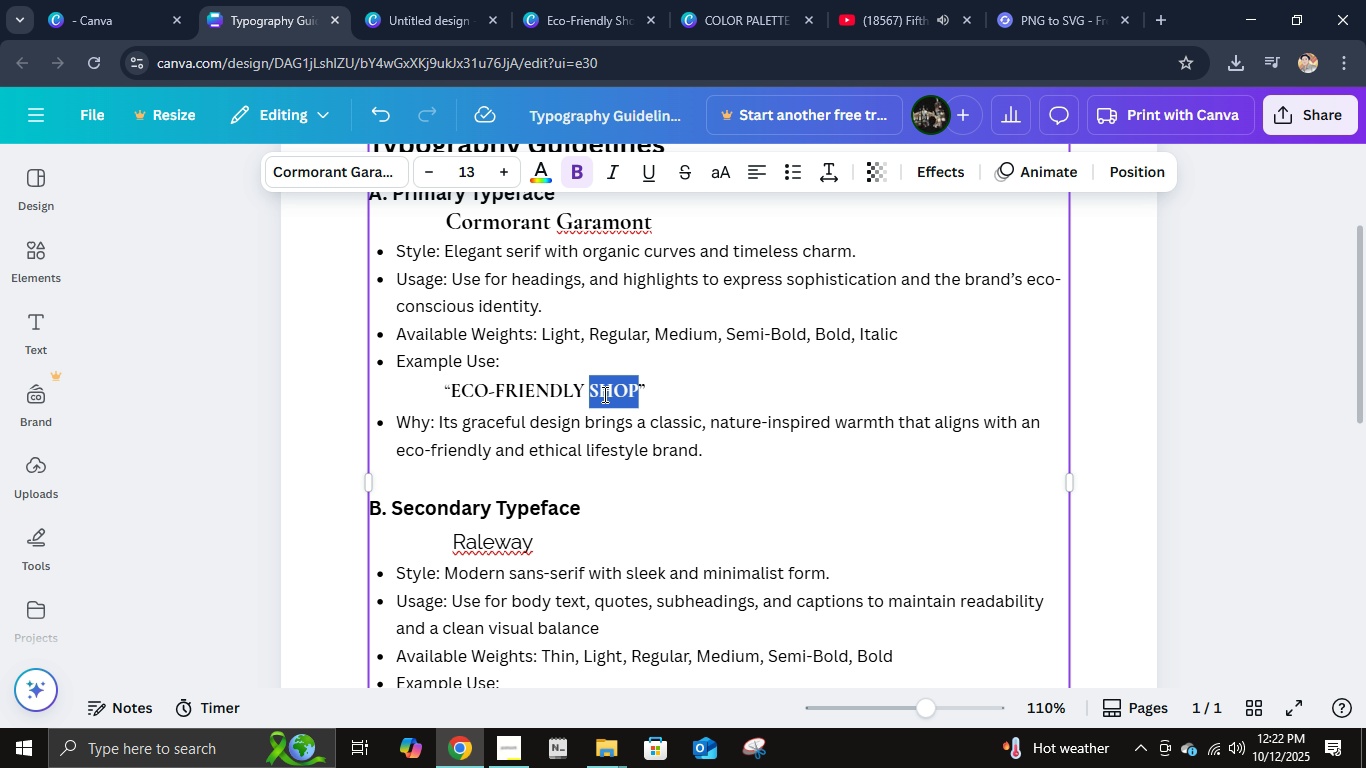 
double_click([603, 394])
 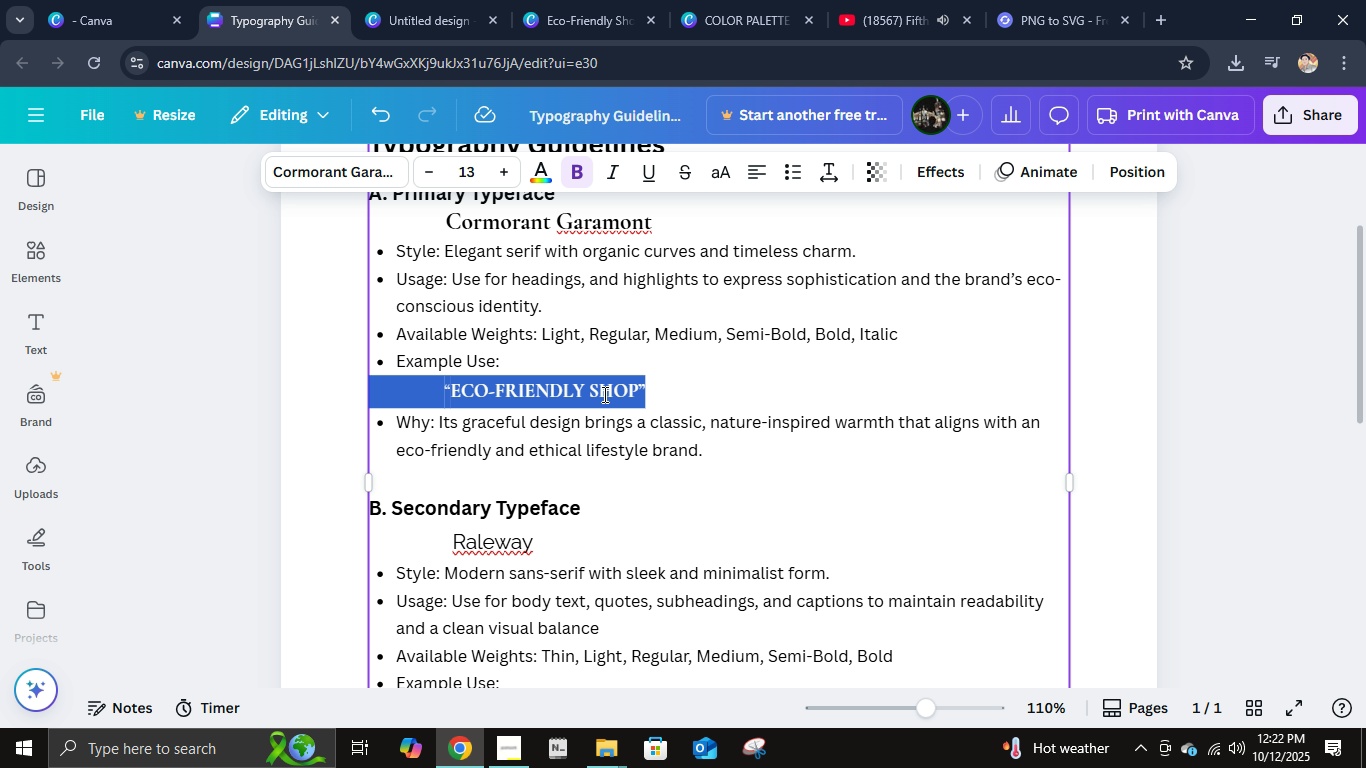 
triple_click([603, 394])
 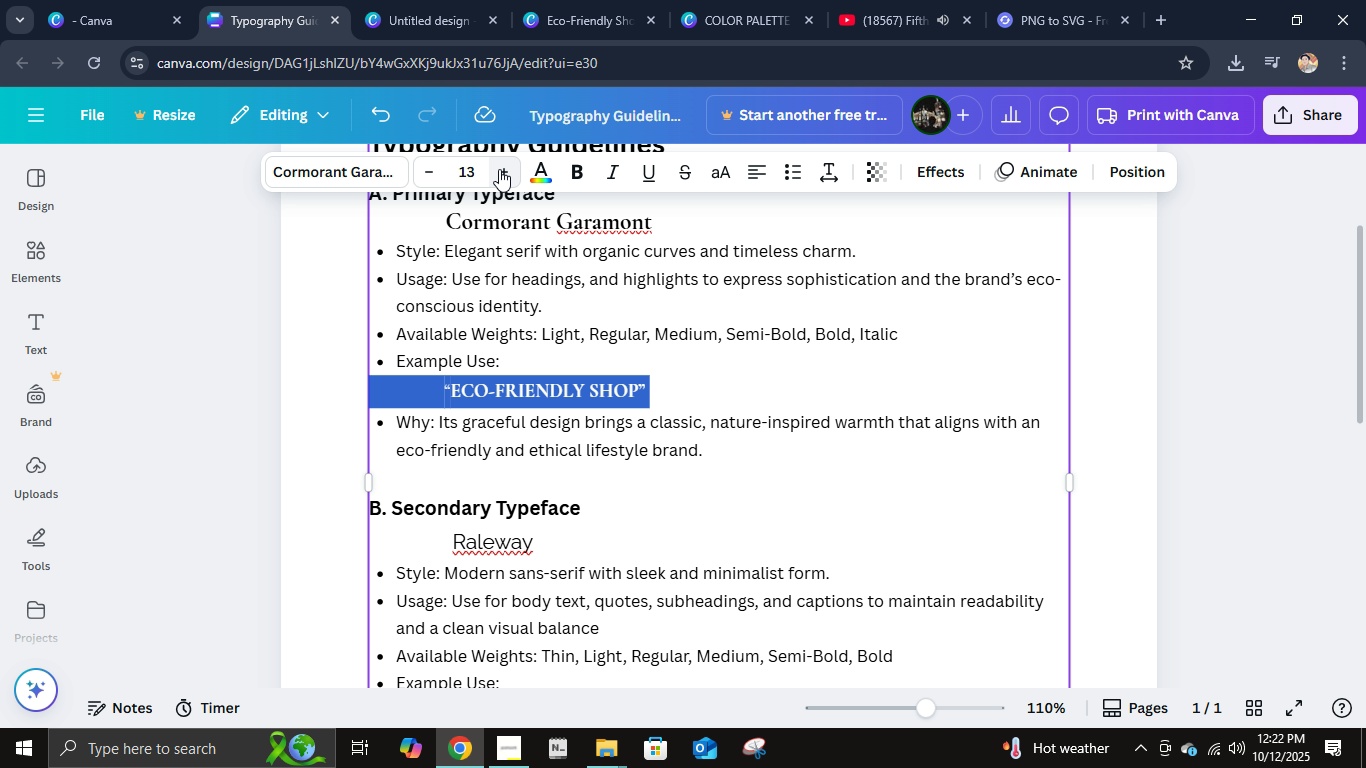 
left_click([498, 168])
 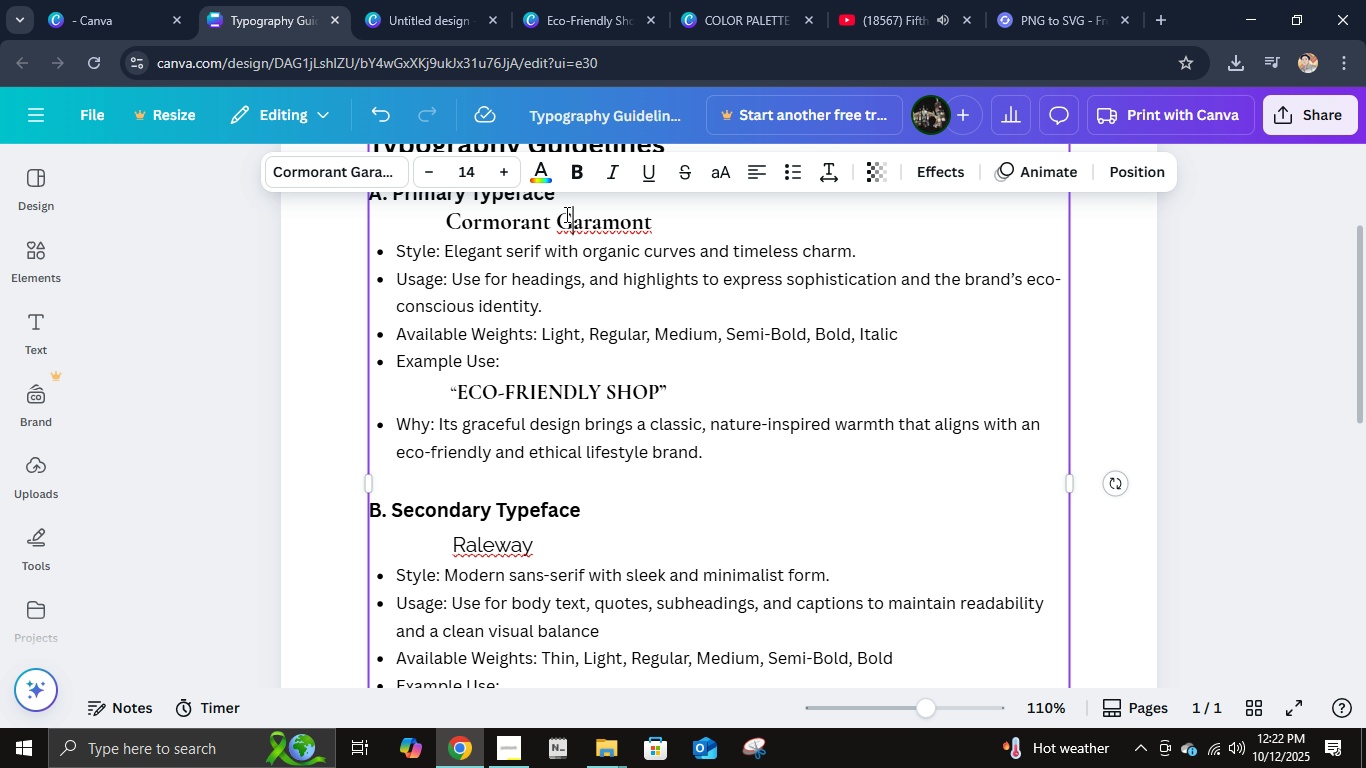 
double_click([565, 214])
 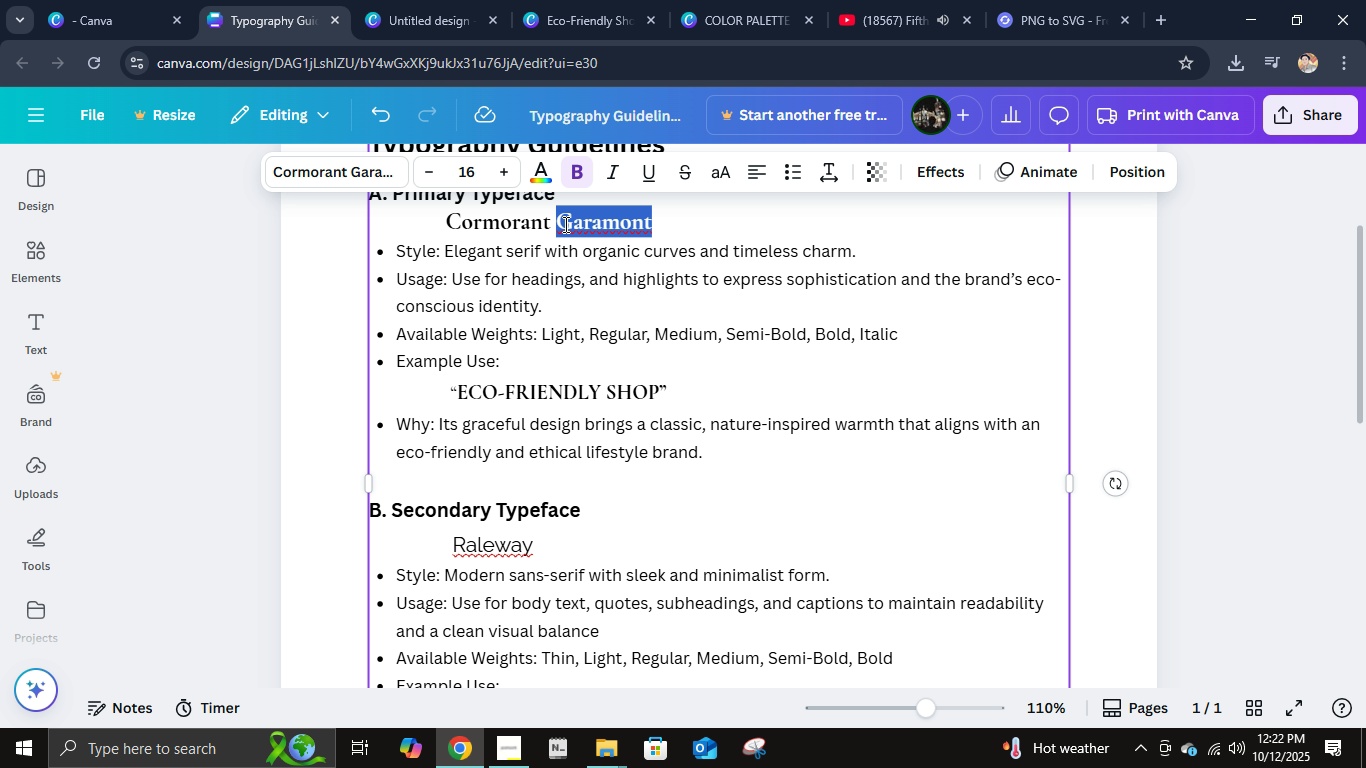 
double_click([564, 224])
 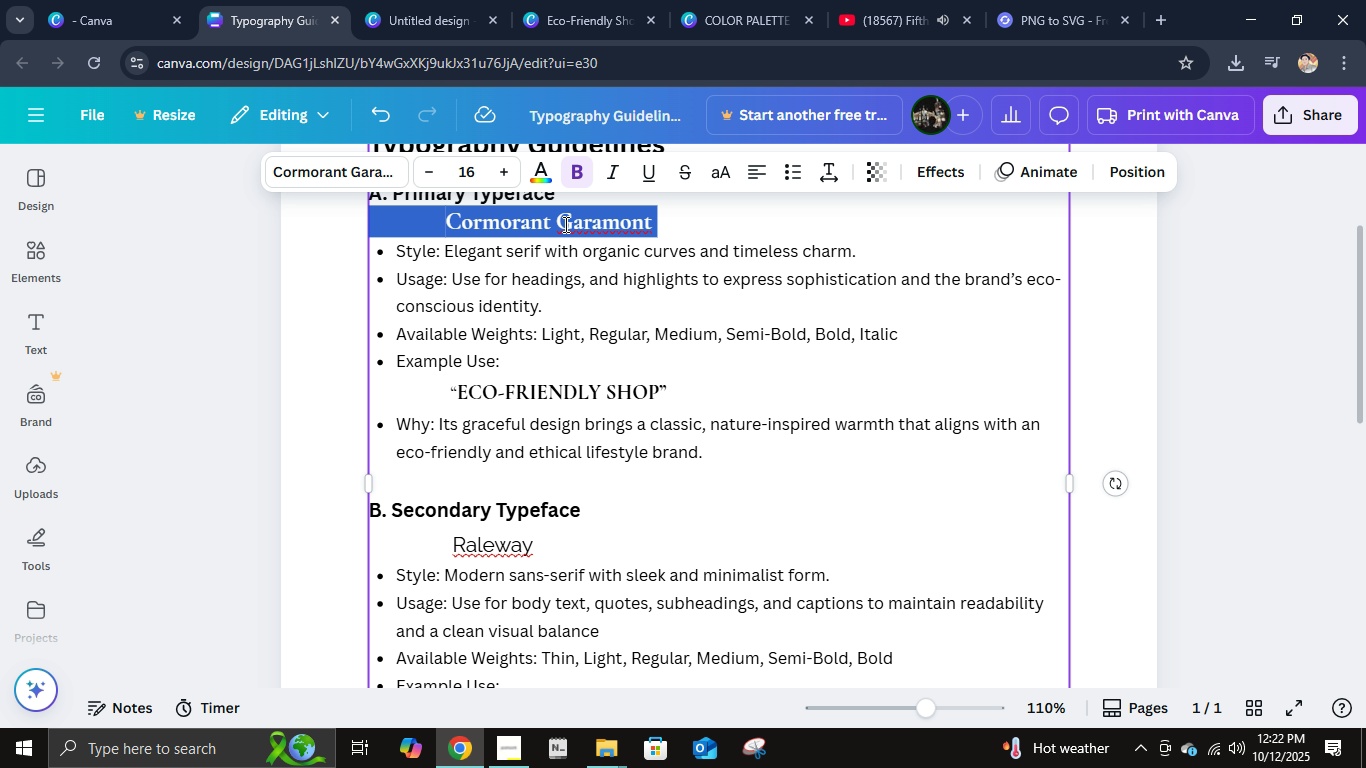 
triple_click([564, 224])
 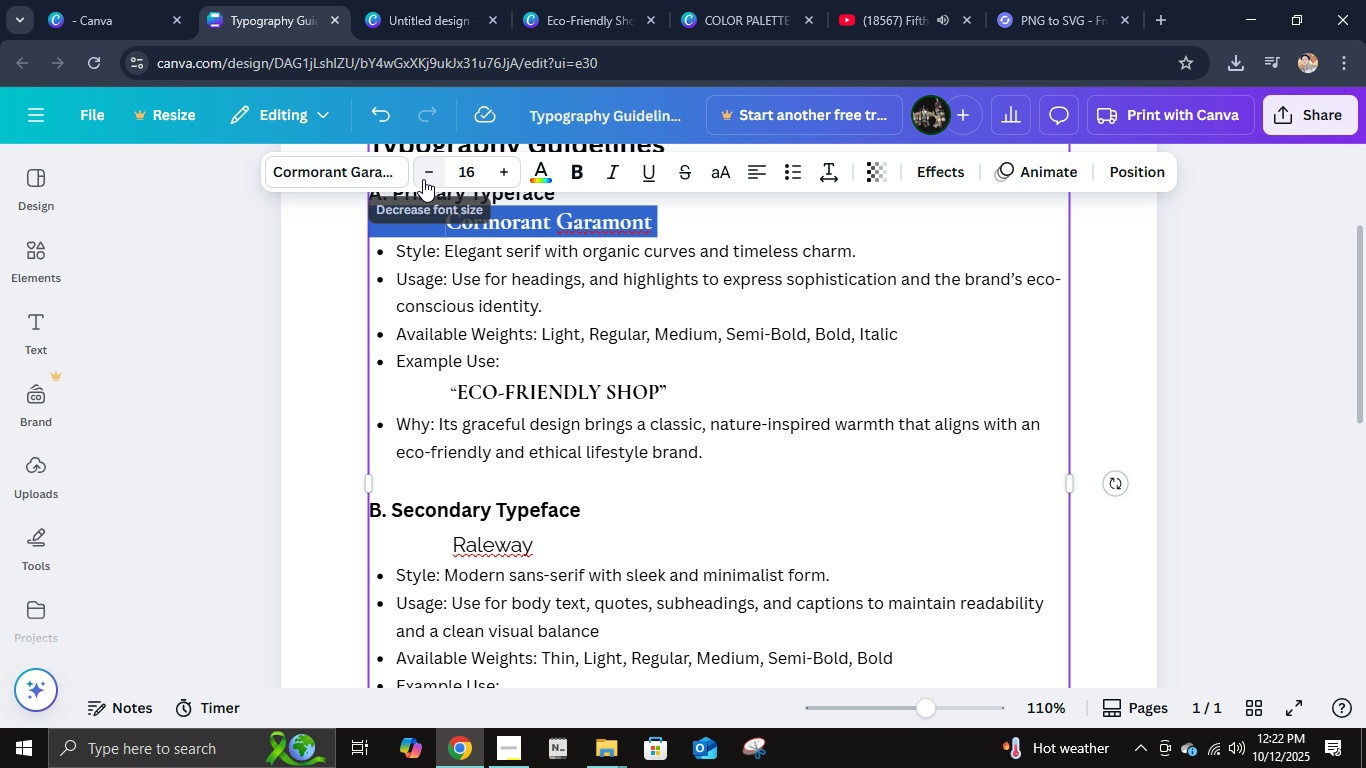 
left_click([423, 177])
 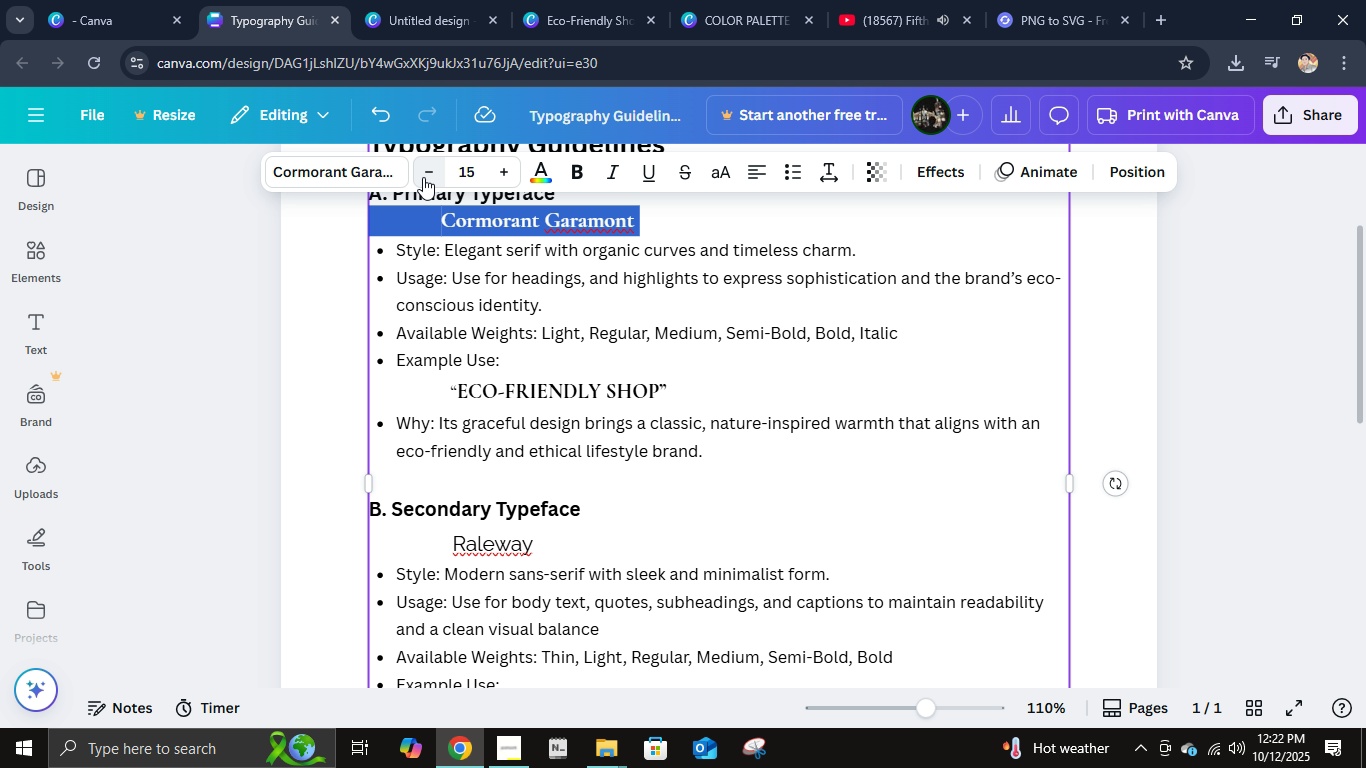 
left_click([423, 177])
 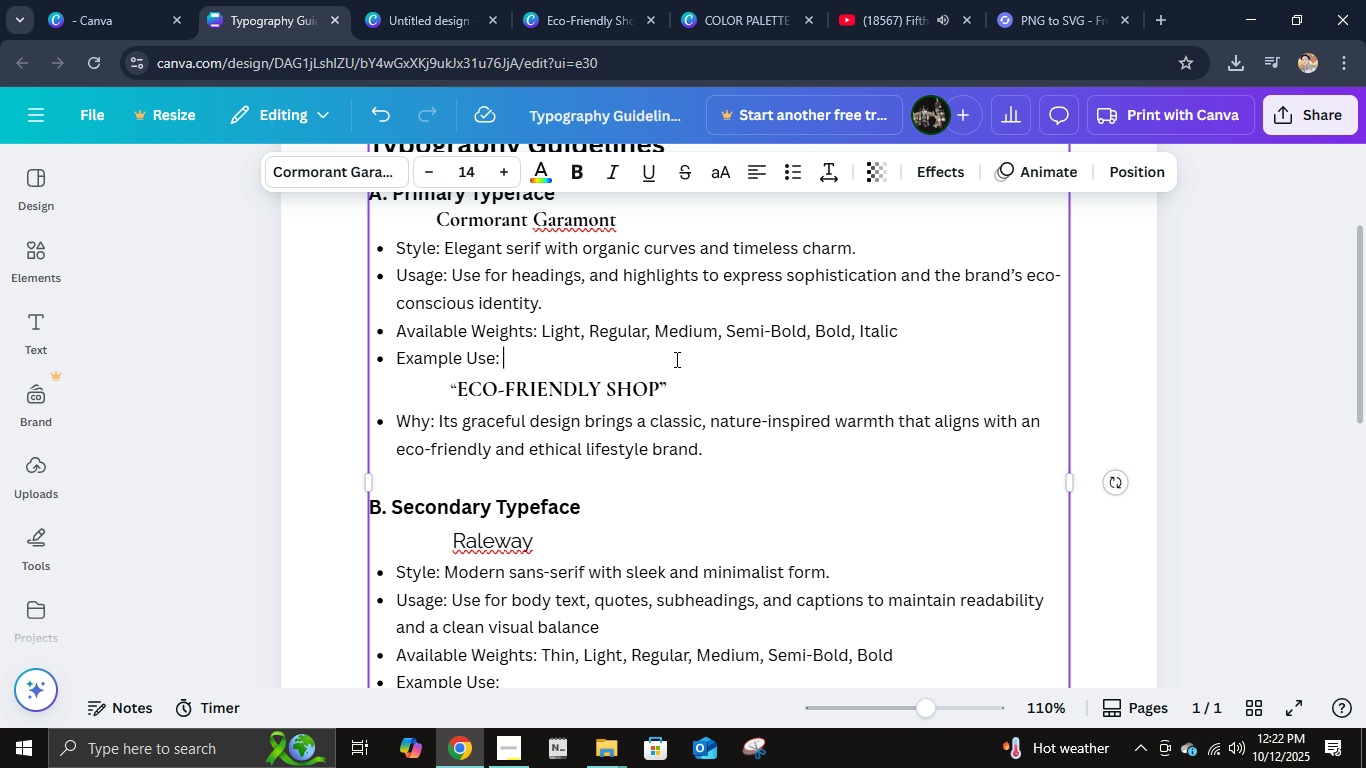 
double_click([675, 359])
 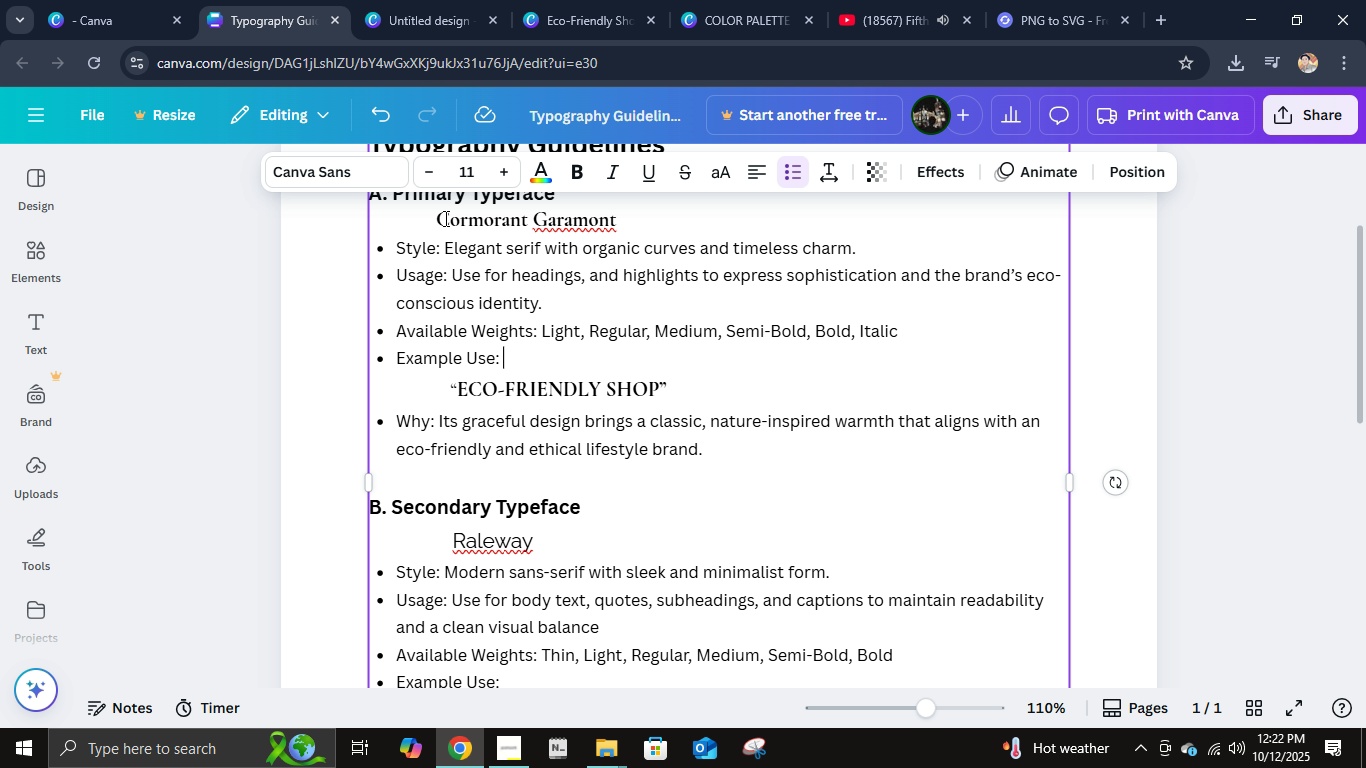 
left_click([433, 216])
 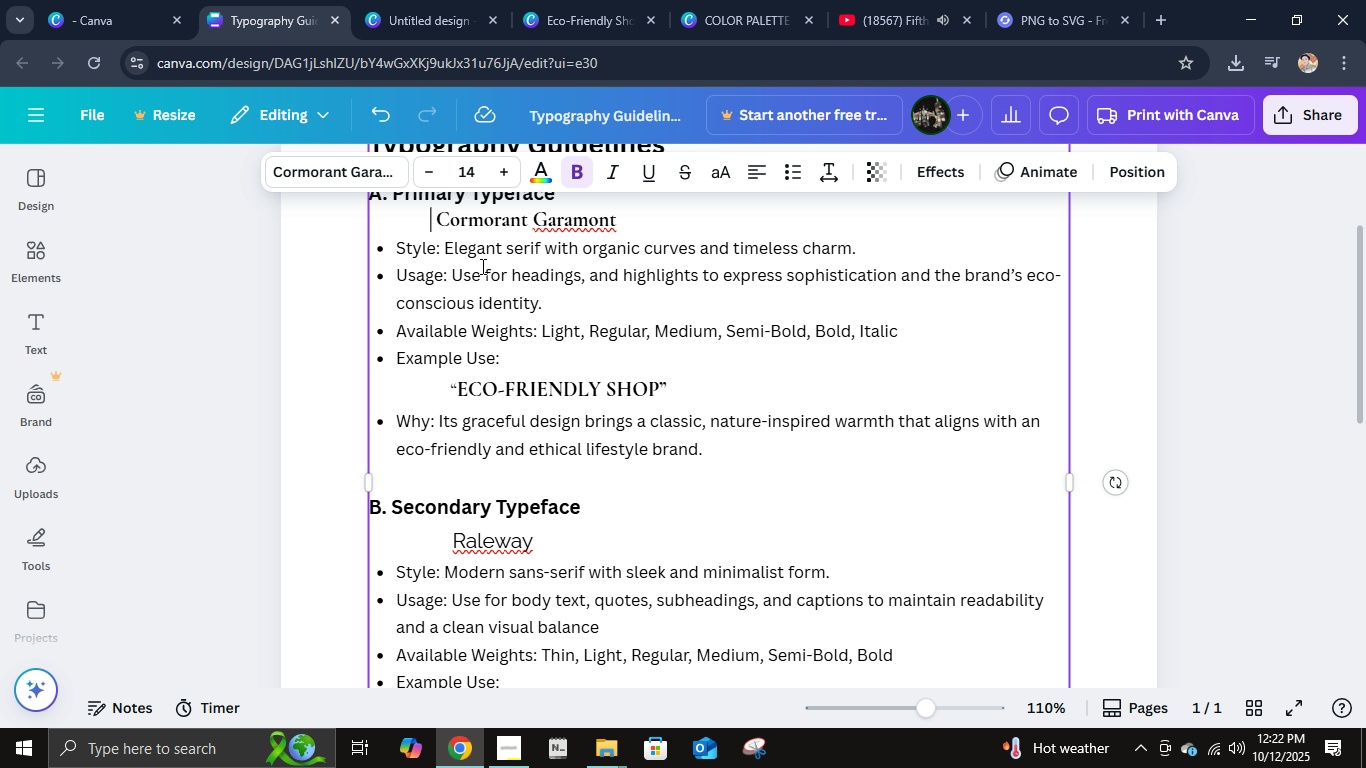 
key(Space)
 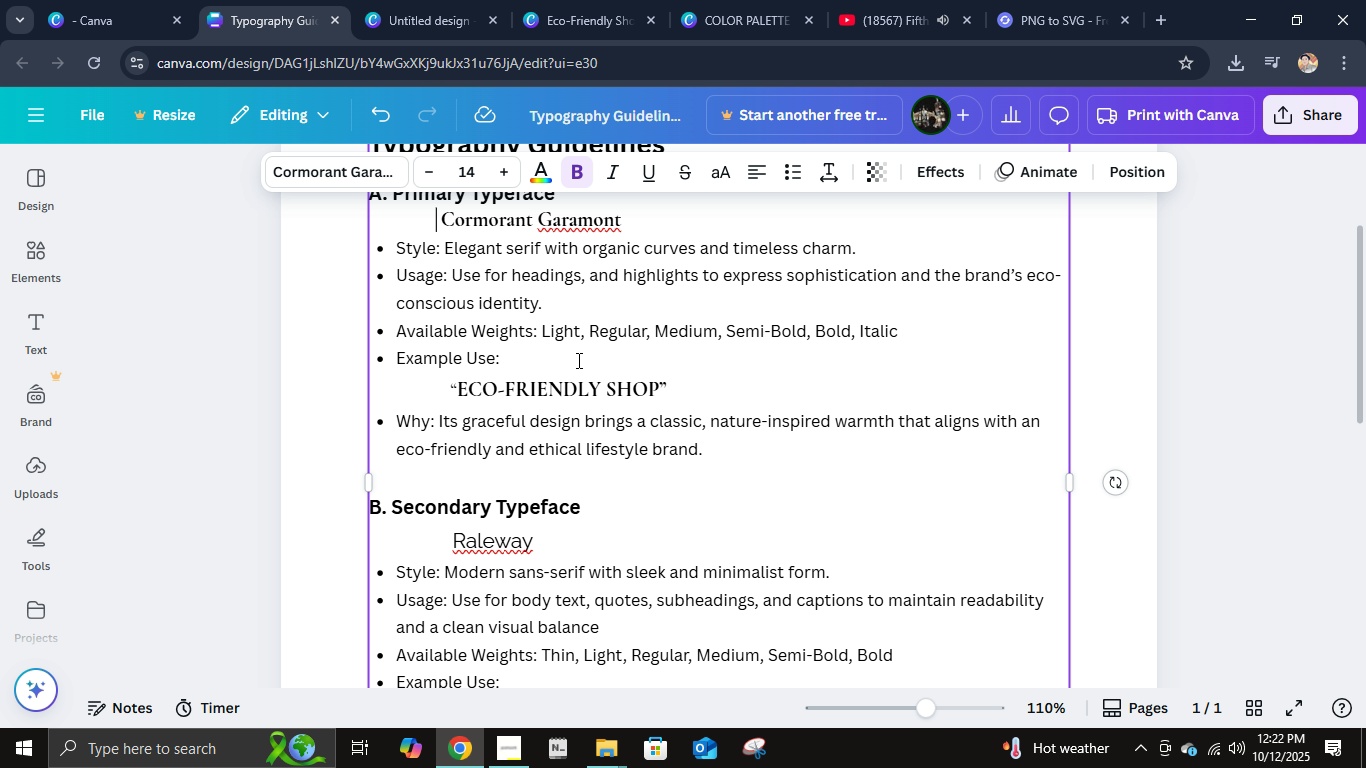 
key(Space)
 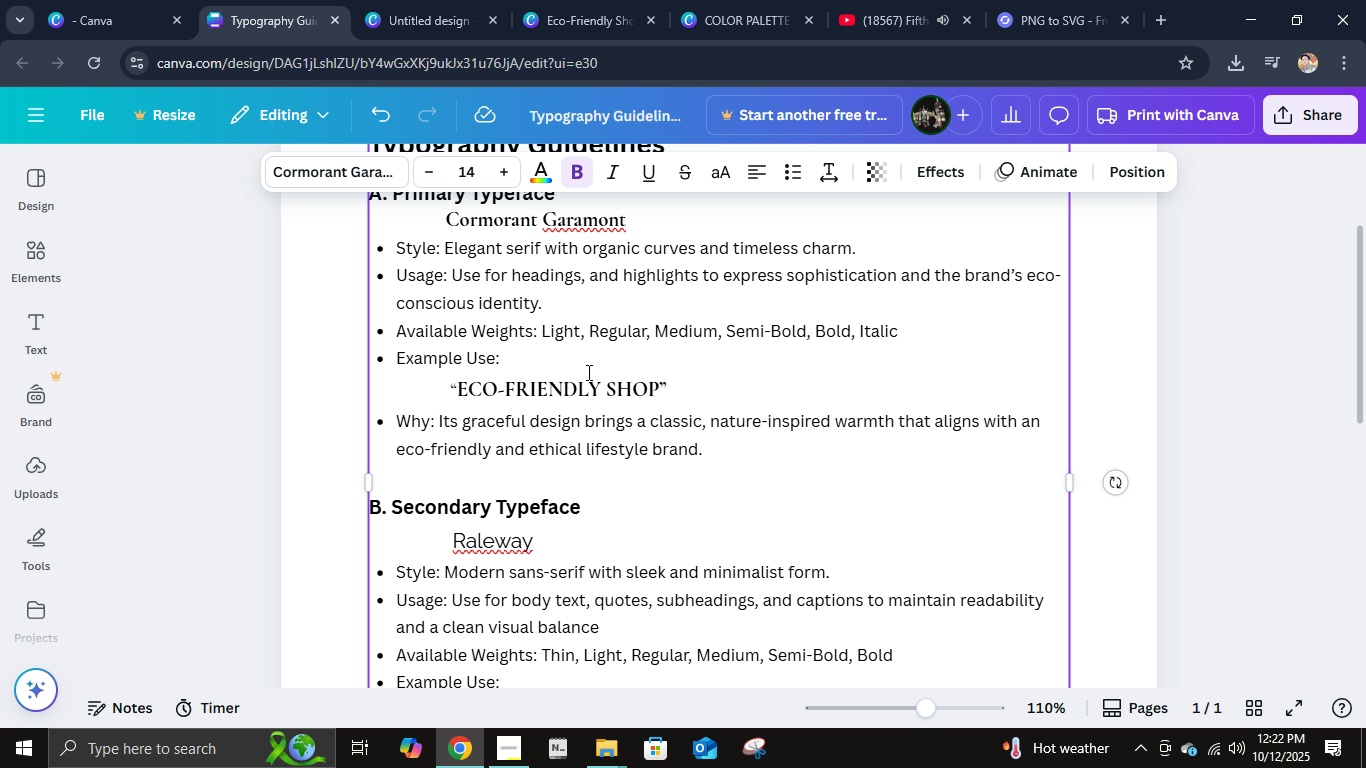 
scroll: coordinate [633, 407], scroll_direction: up, amount: 2.0
 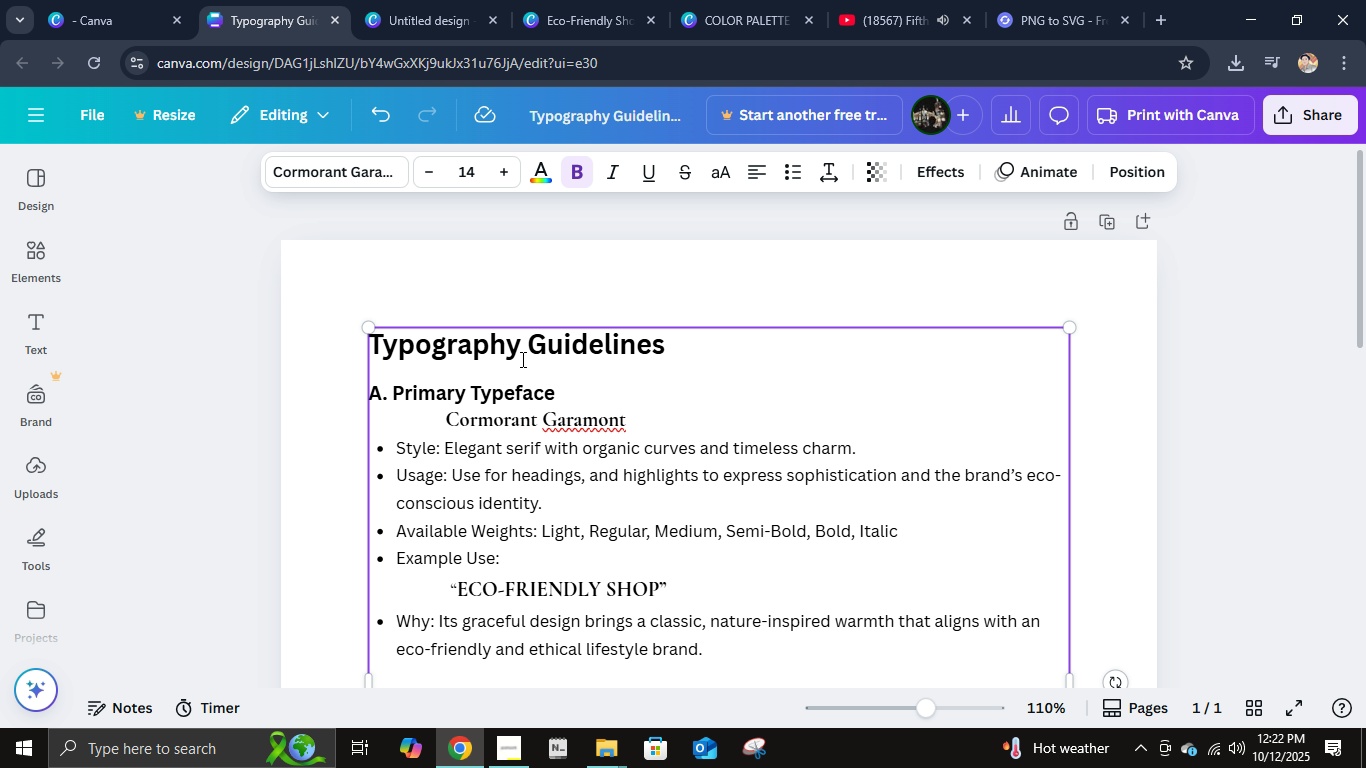 
left_click([526, 344])
 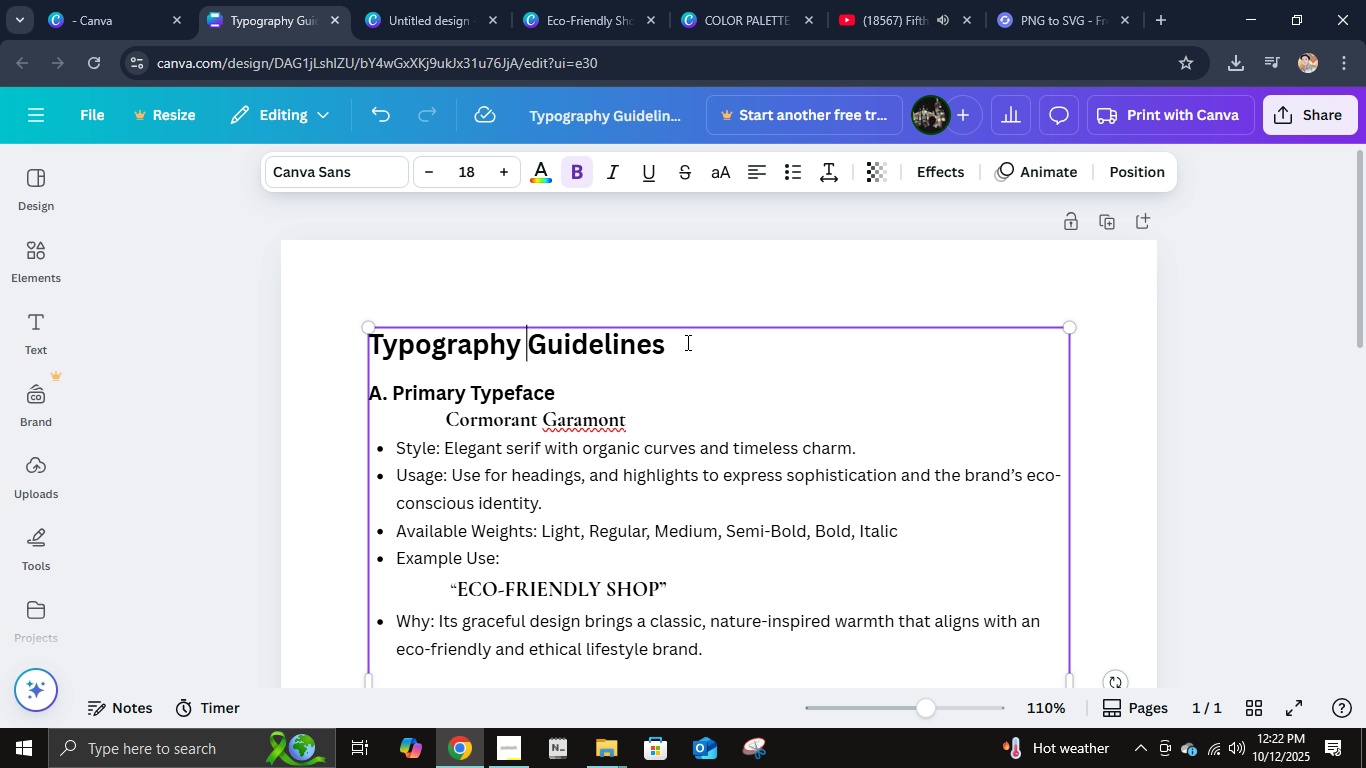 
scroll: coordinate [674, 380], scroll_direction: up, amount: 2.0
 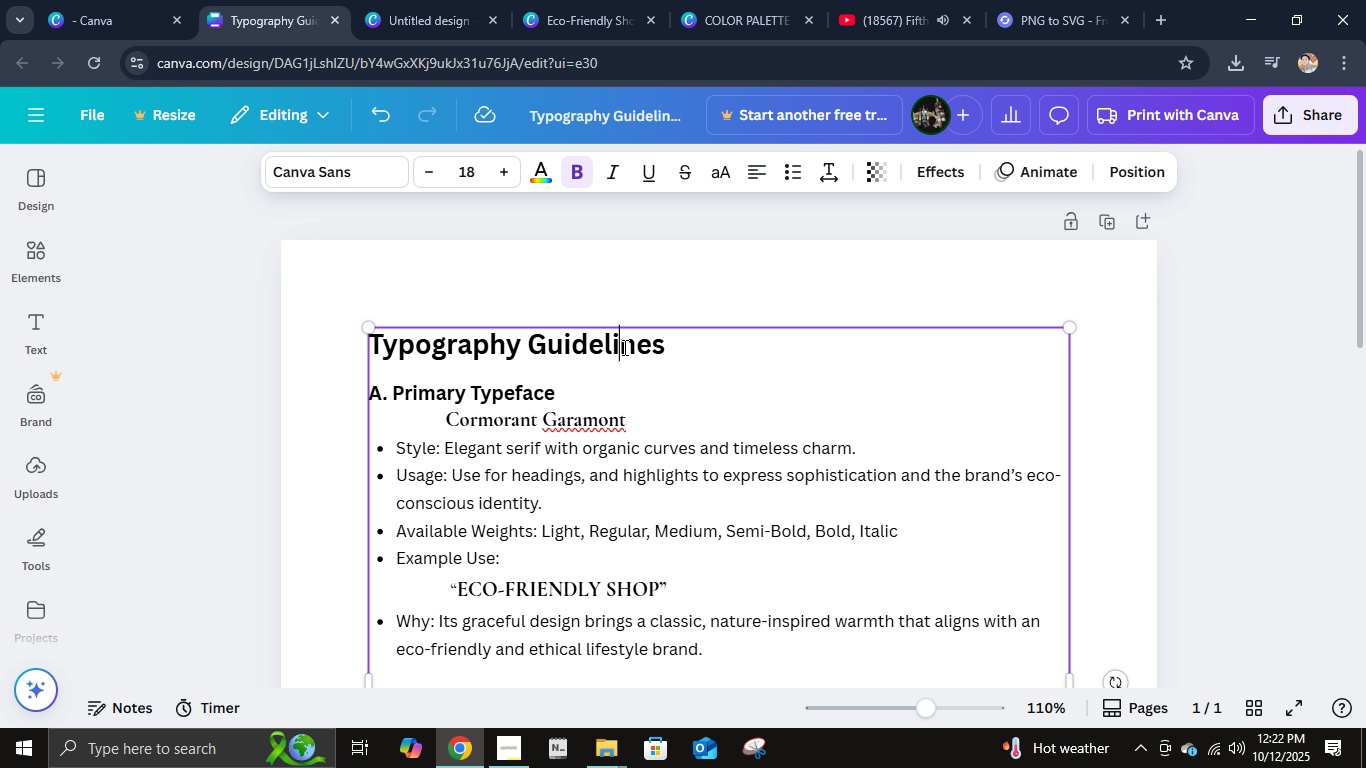 
double_click([623, 347])
 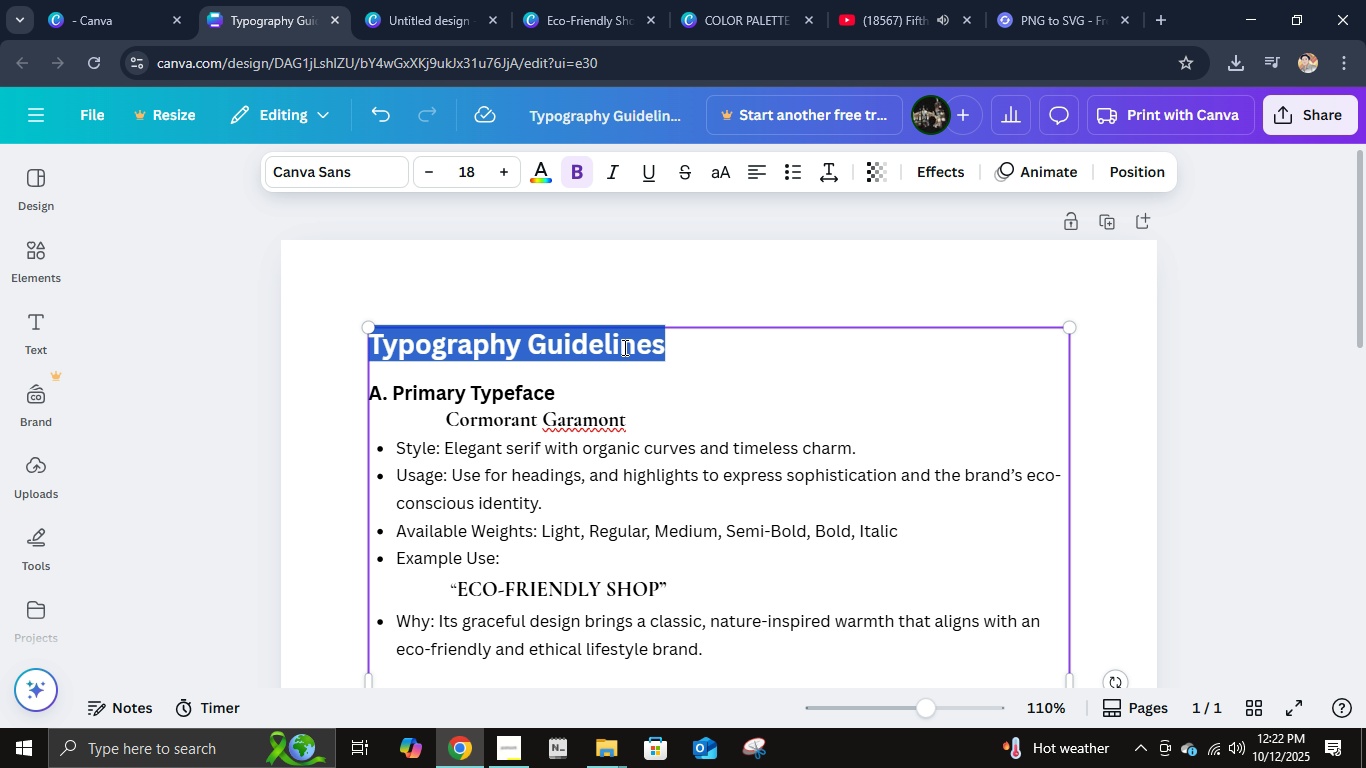 
triple_click([623, 347])
 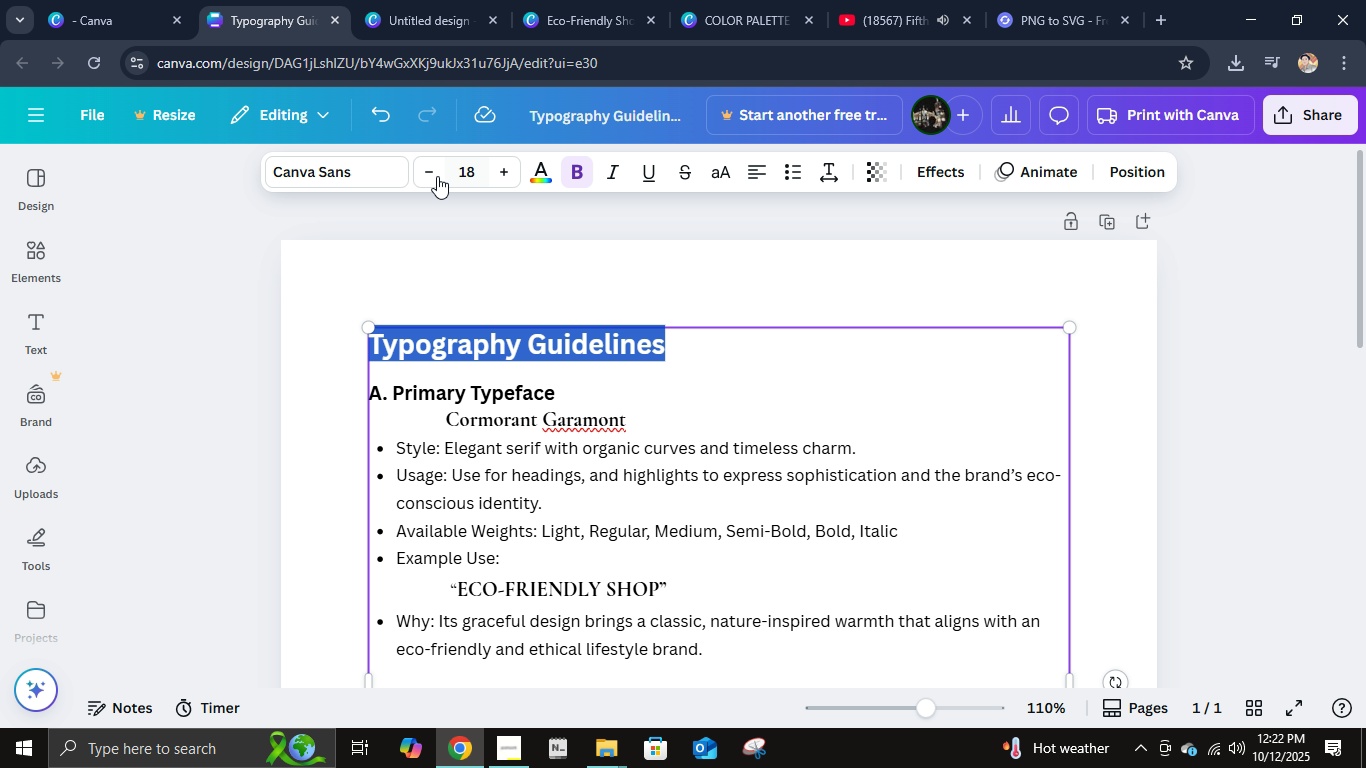 
left_click([435, 175])
 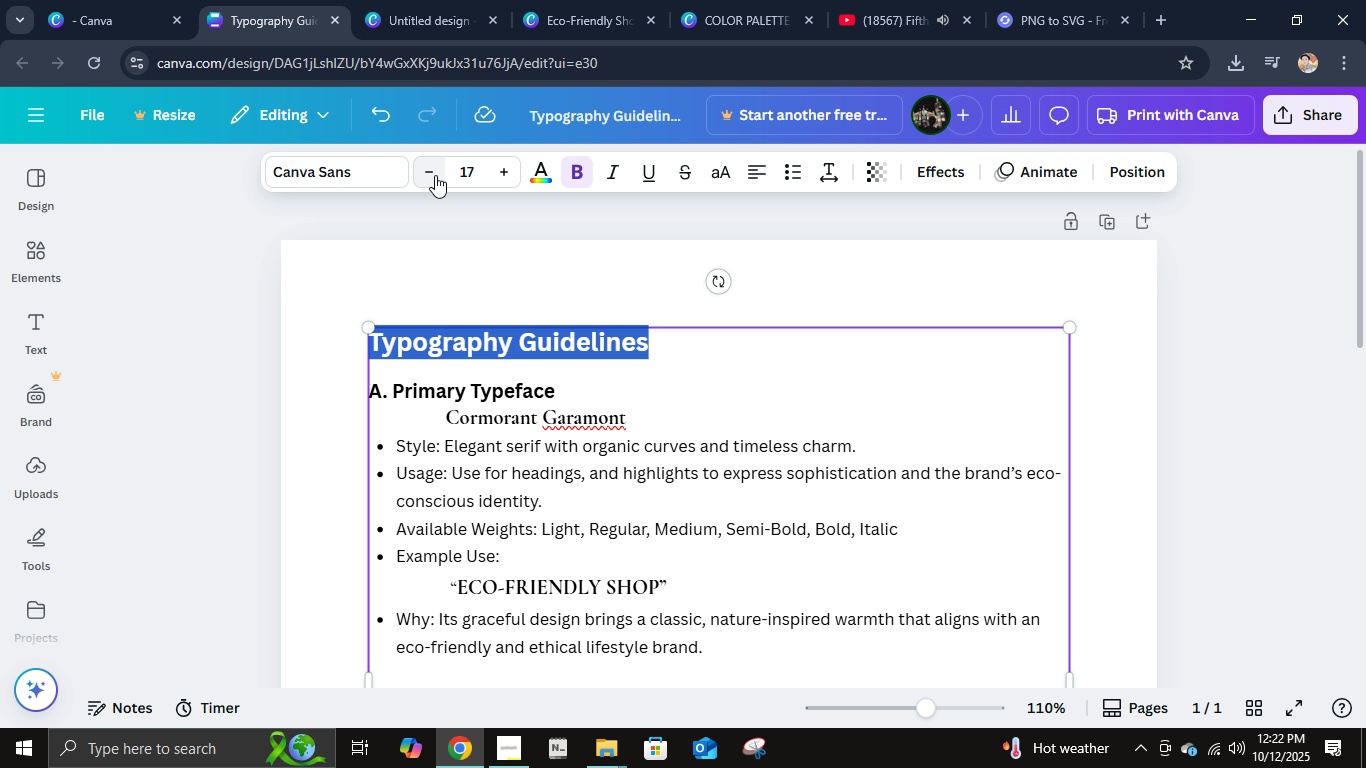 
left_click([435, 175])
 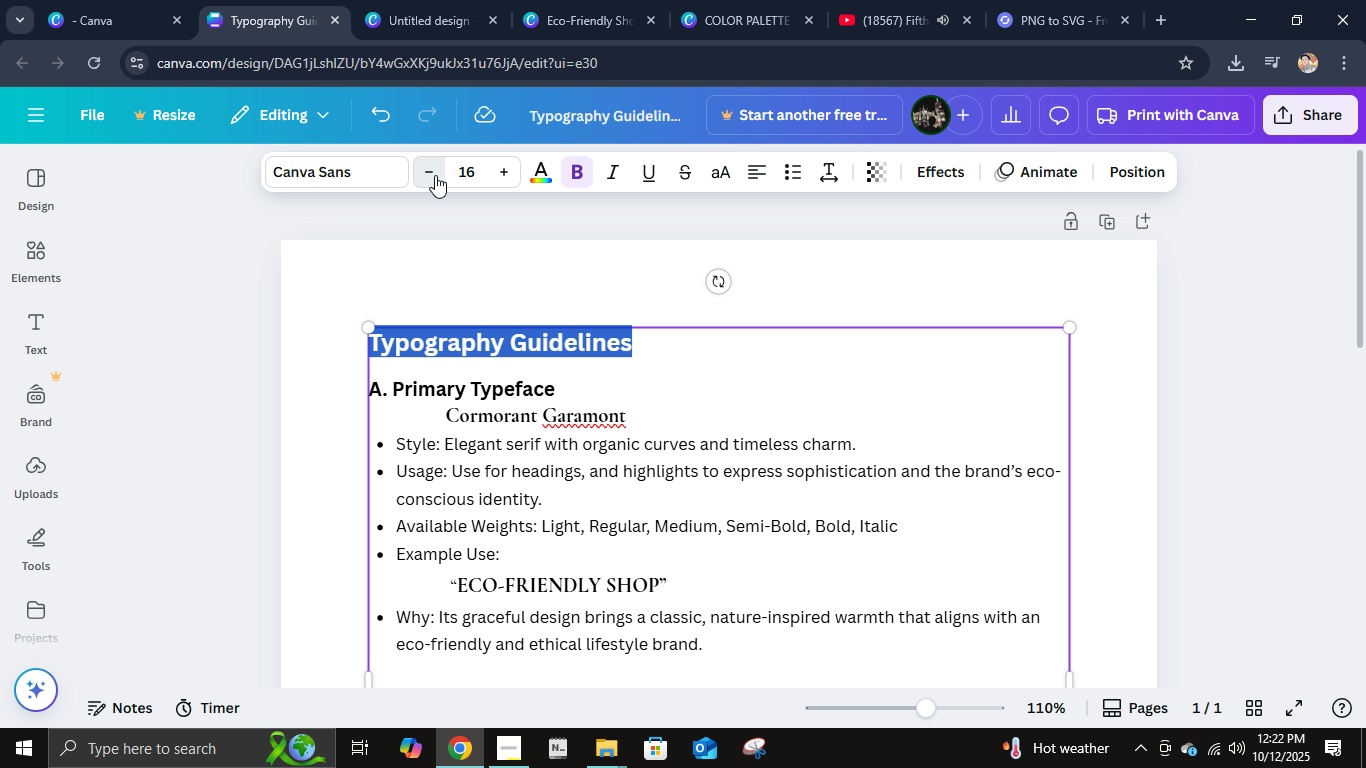 
left_click([435, 175])
 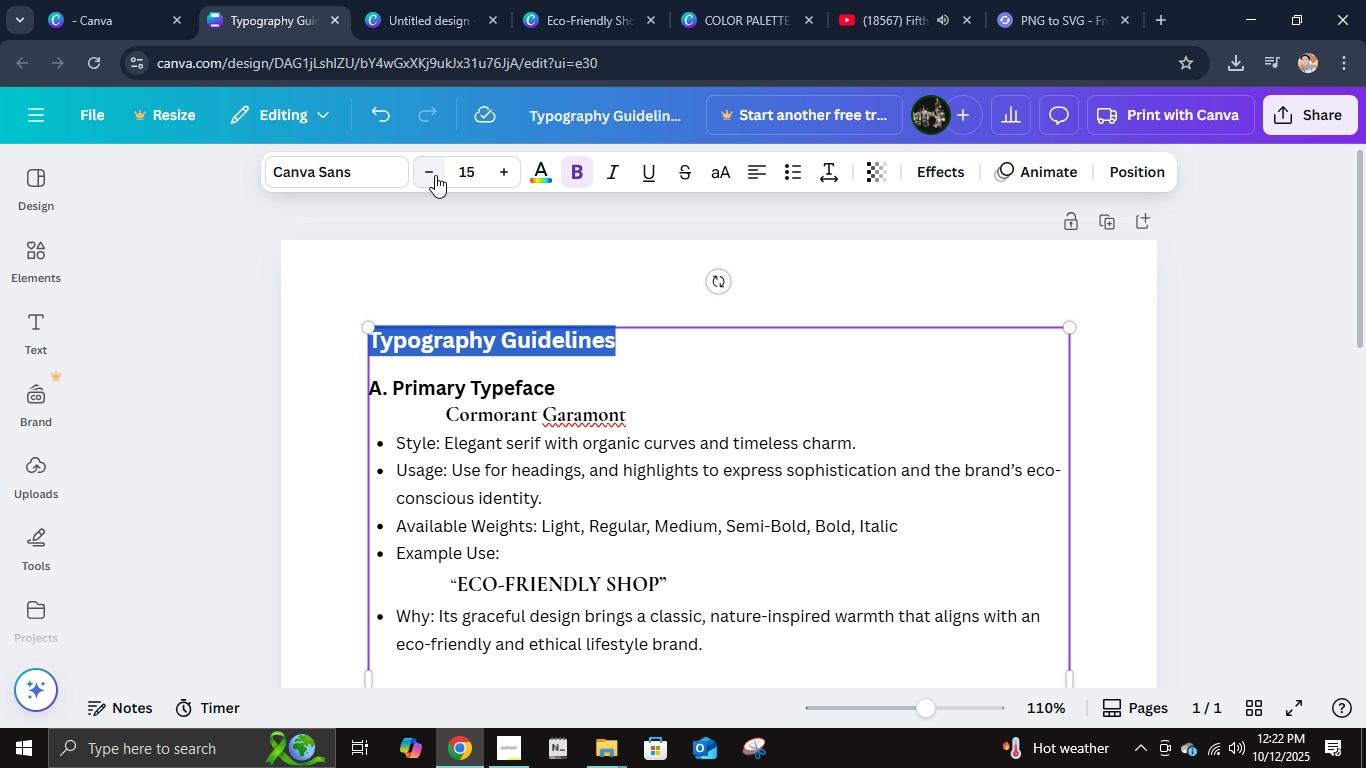 
double_click([435, 175])
 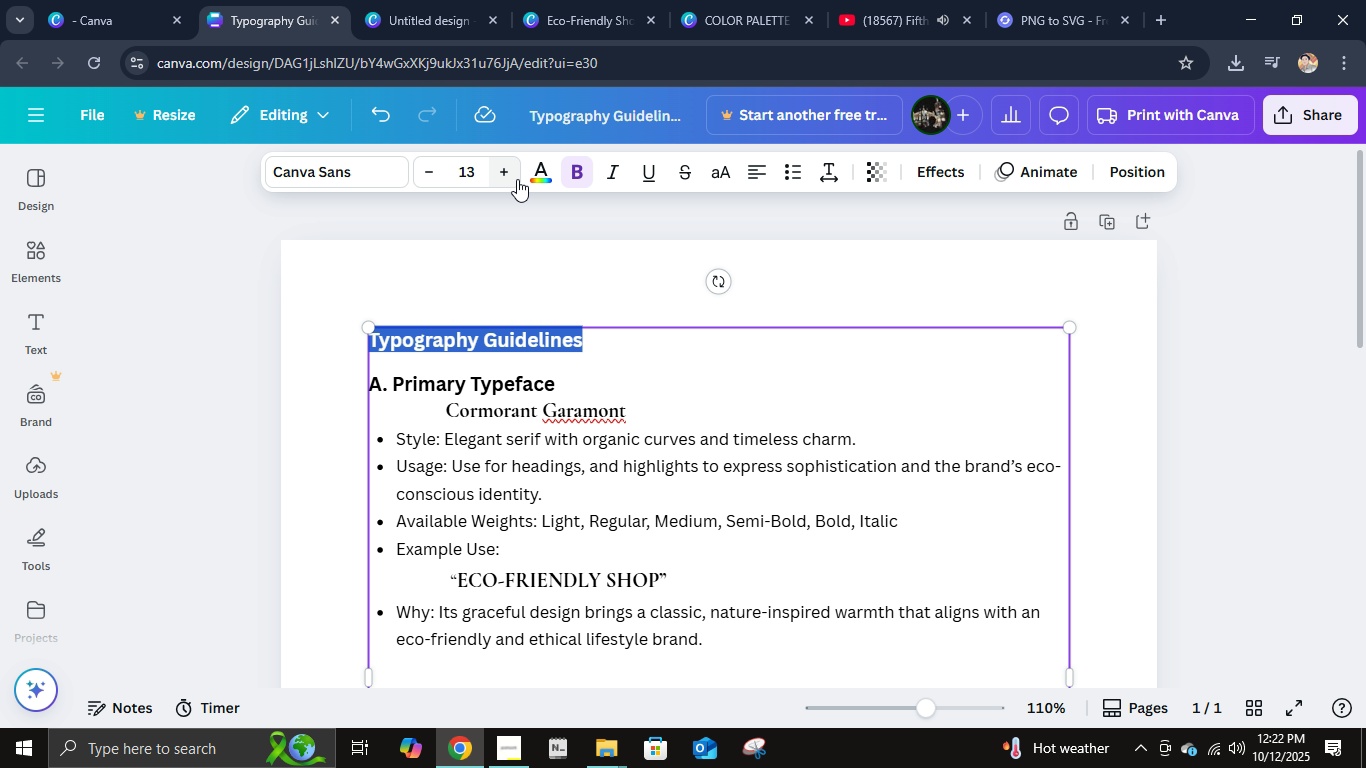 
left_click([517, 179])
 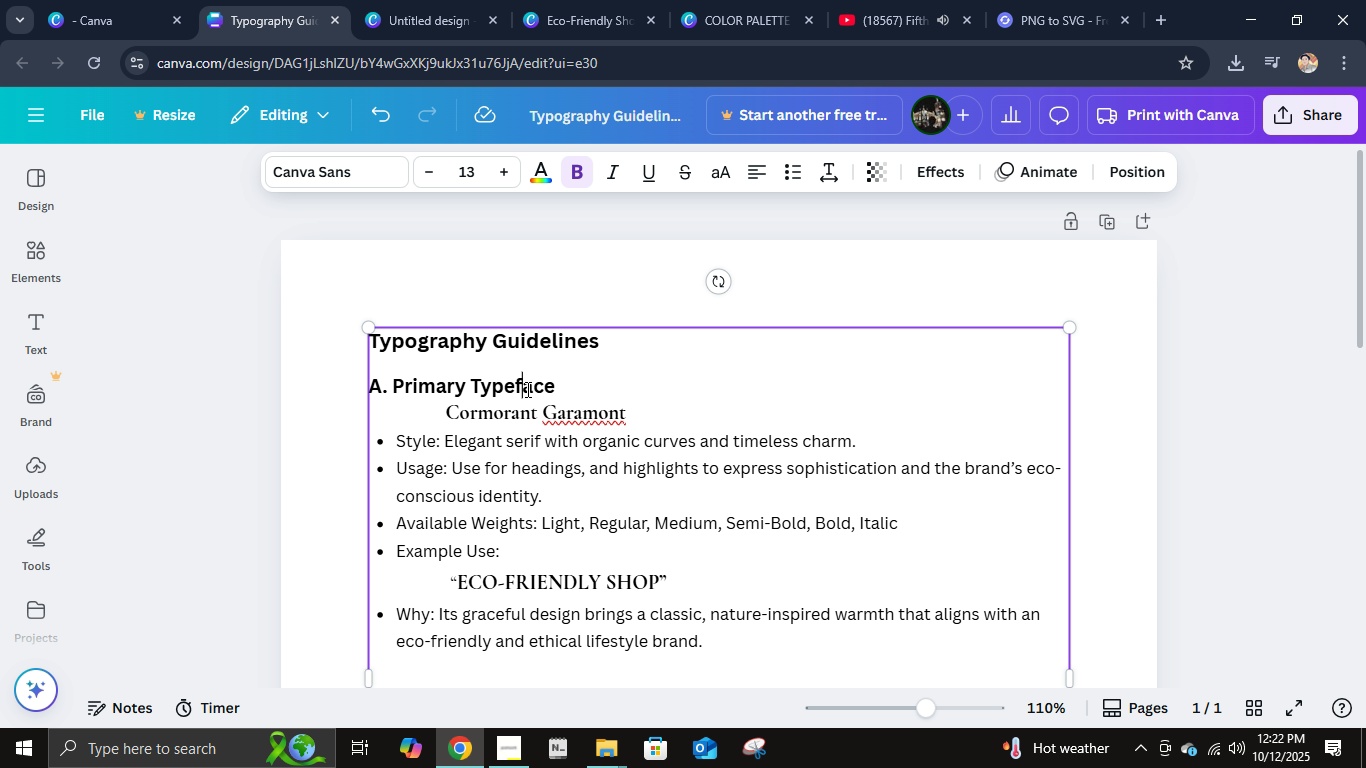 
double_click([528, 390])
 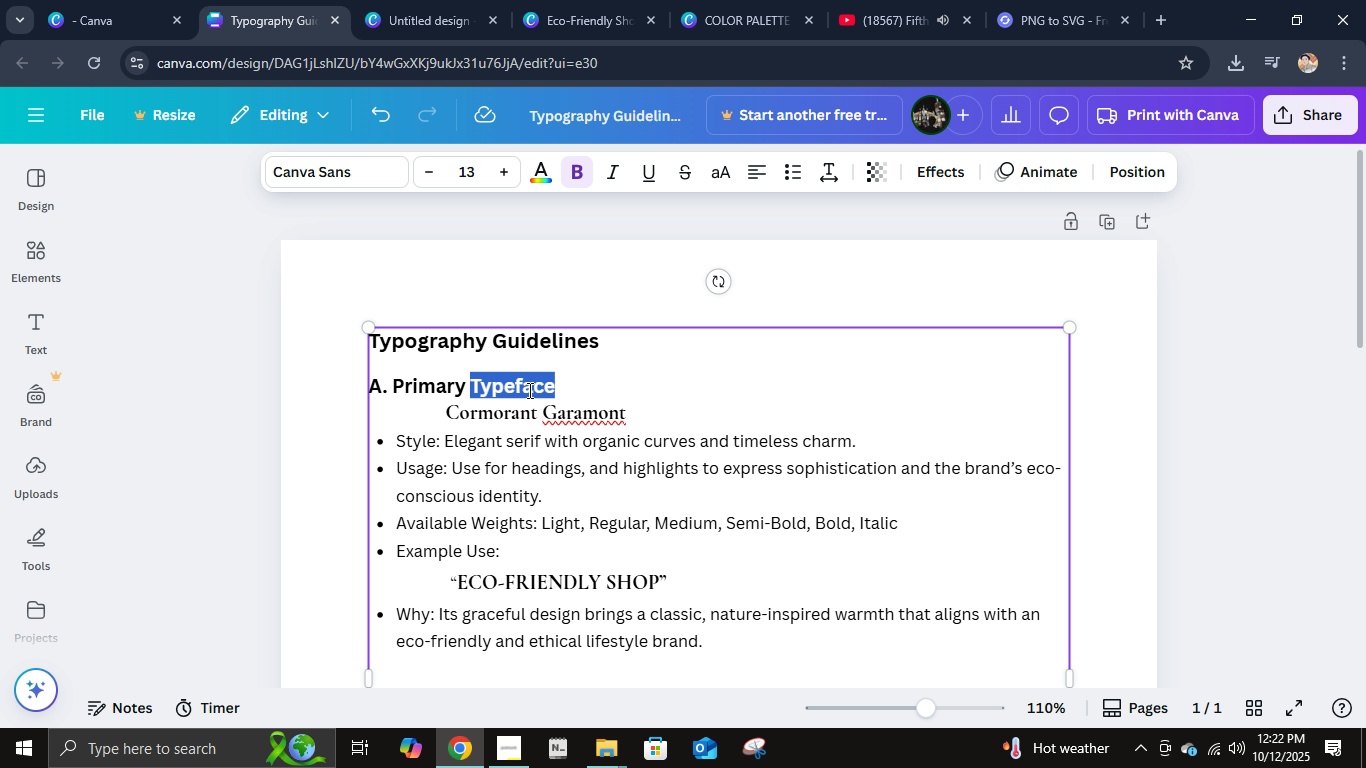 
triple_click([528, 390])
 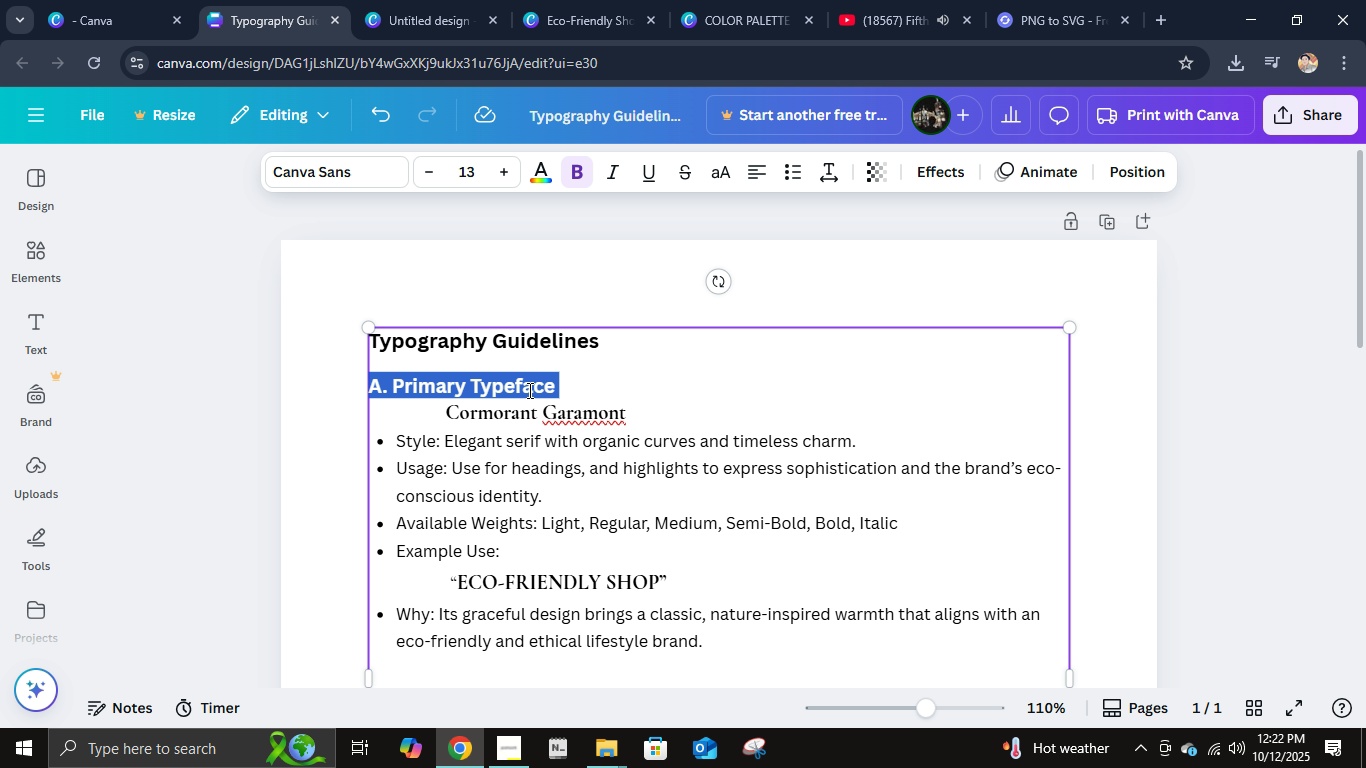 
triple_click([528, 390])
 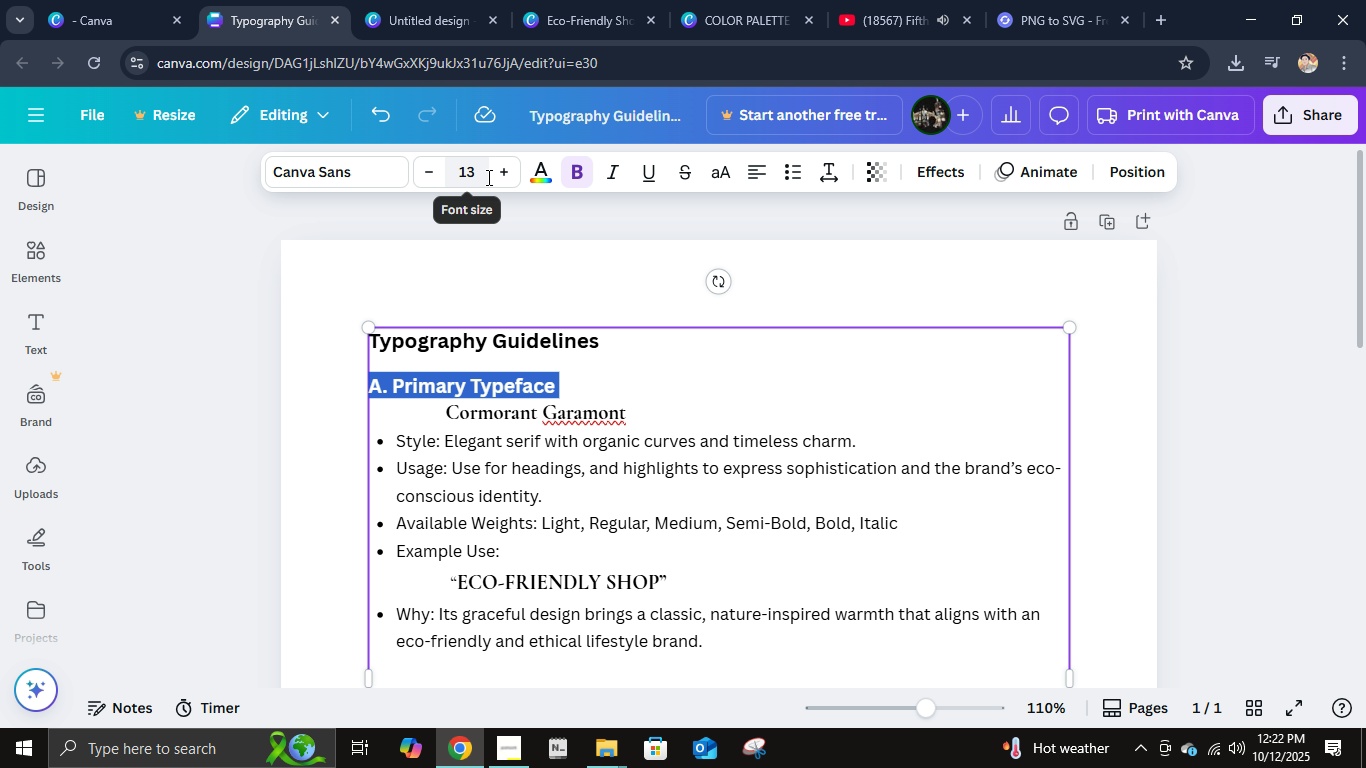 
left_click([497, 178])
 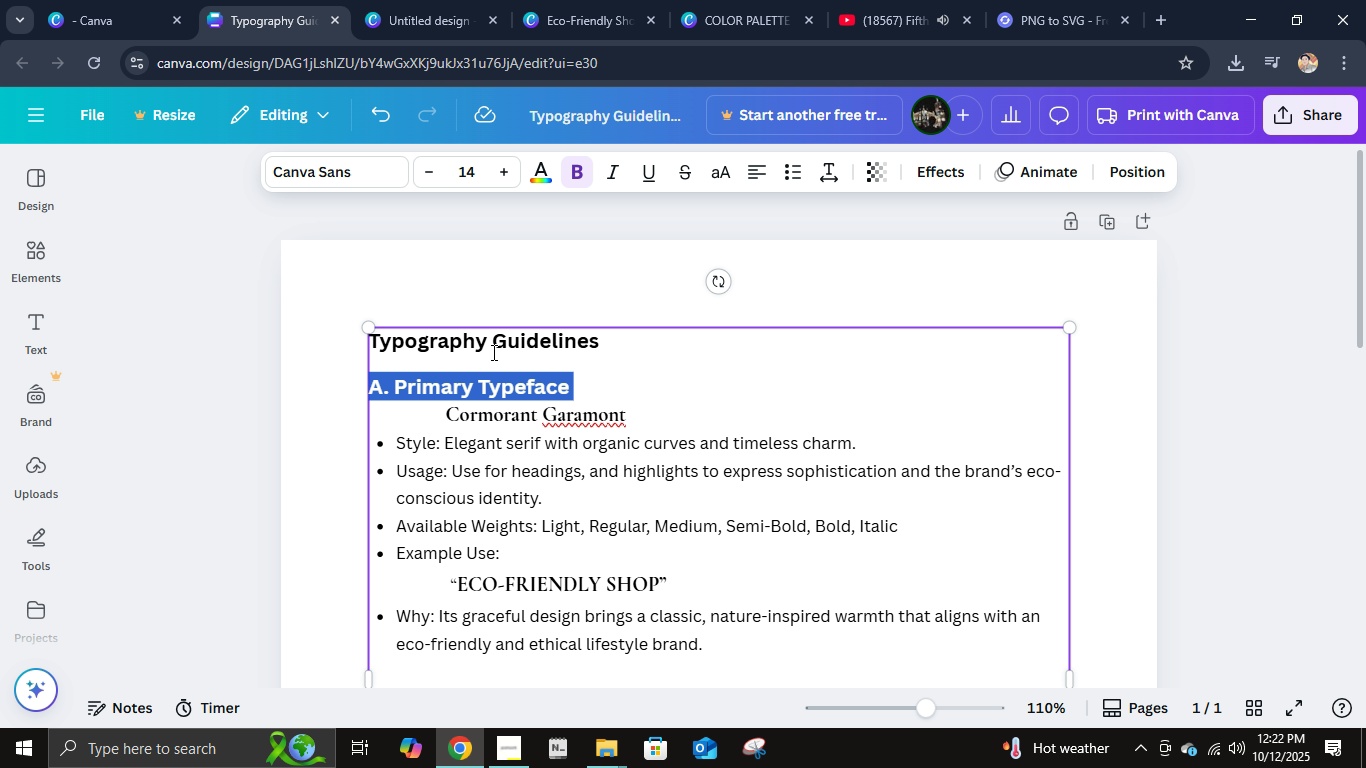 
scroll: coordinate [492, 353], scroll_direction: down, amount: 3.0
 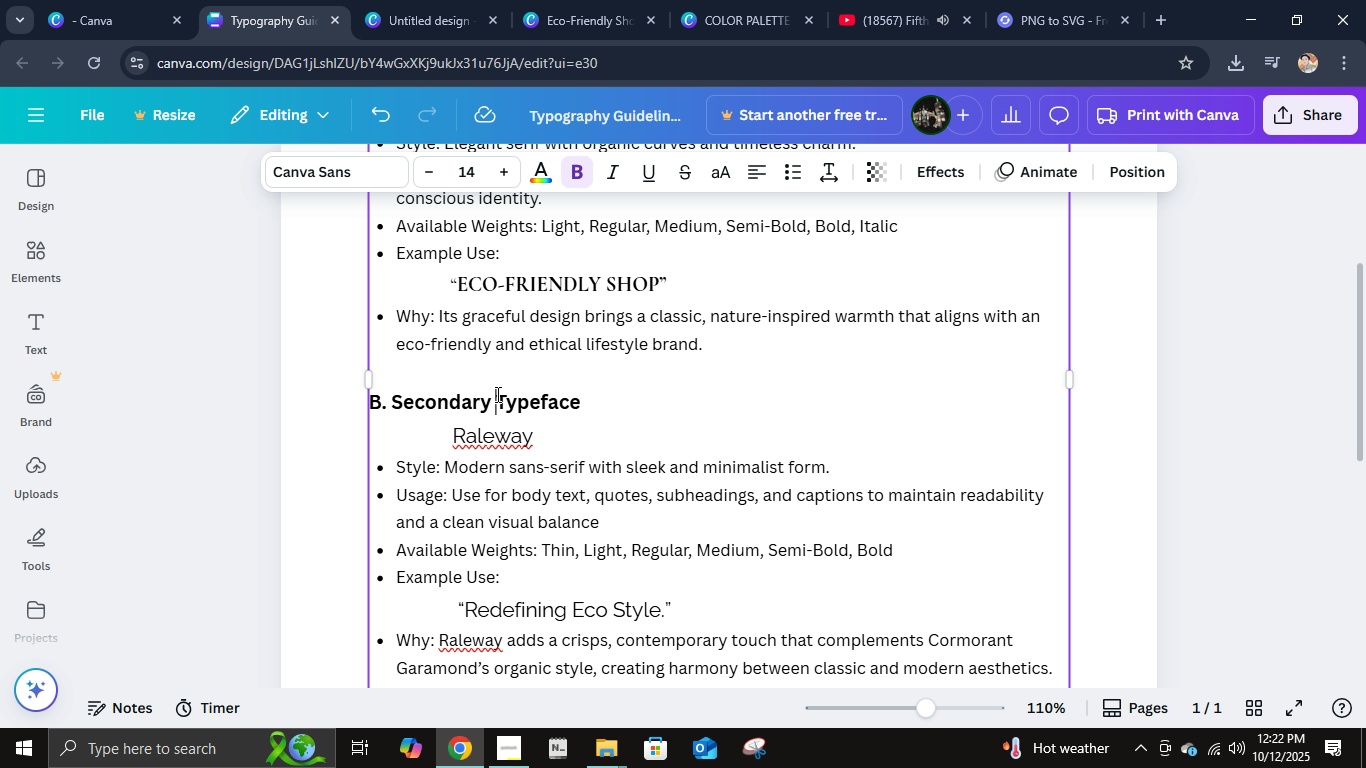 
double_click([496, 394])
 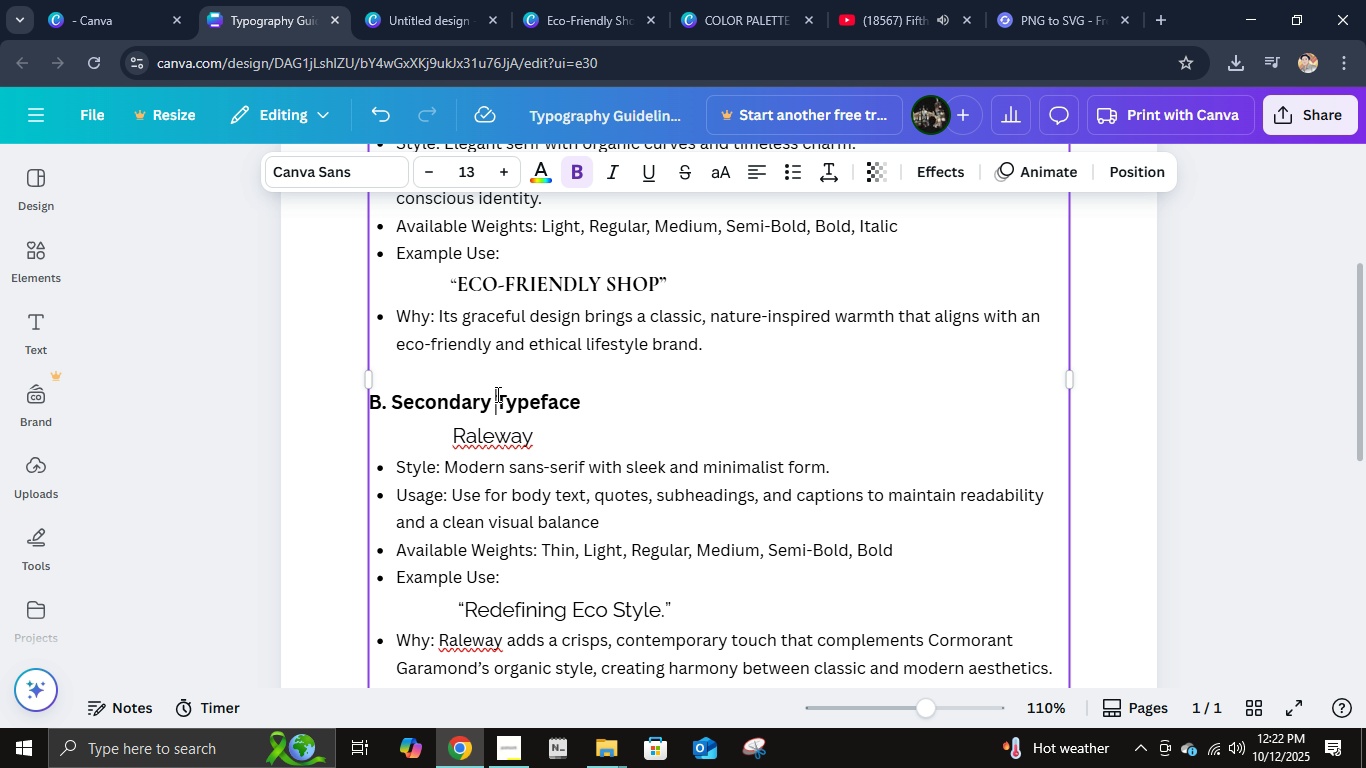 
triple_click([496, 394])
 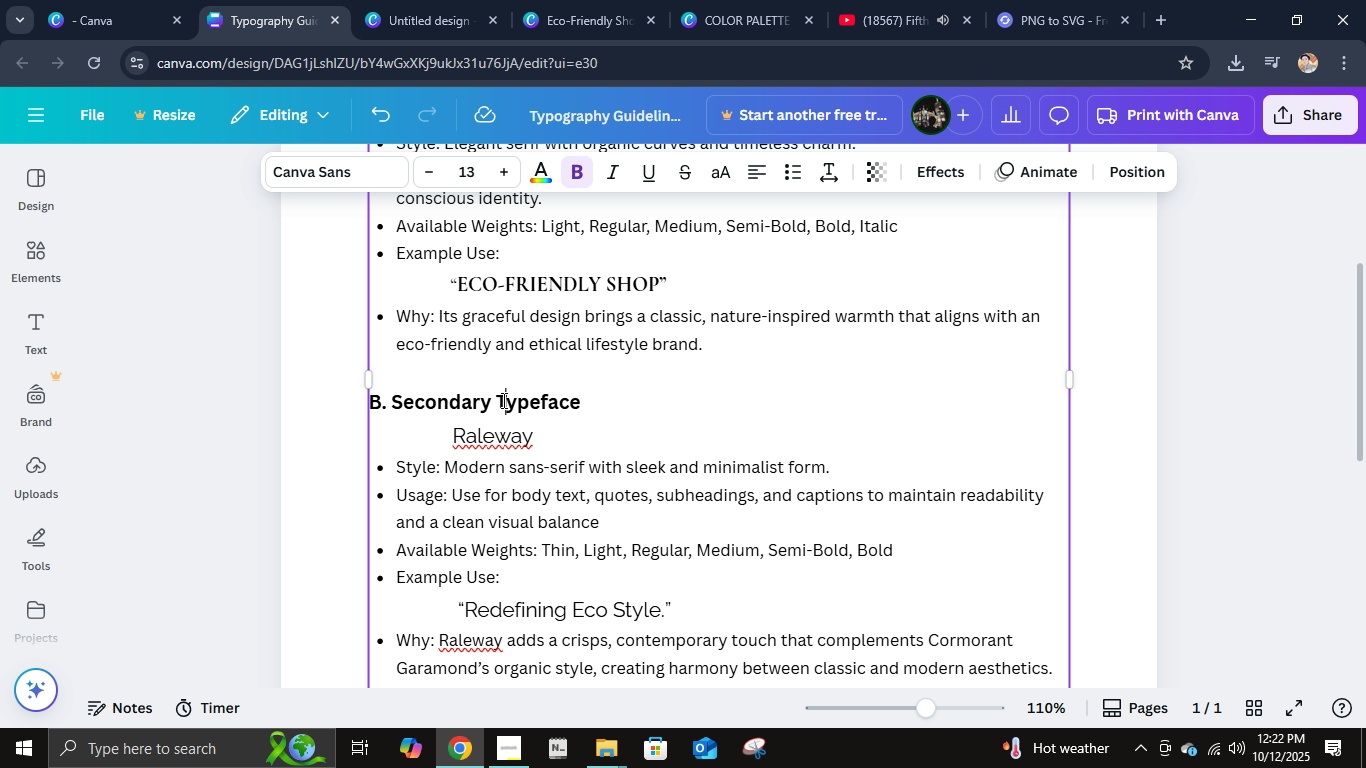 
double_click([502, 400])
 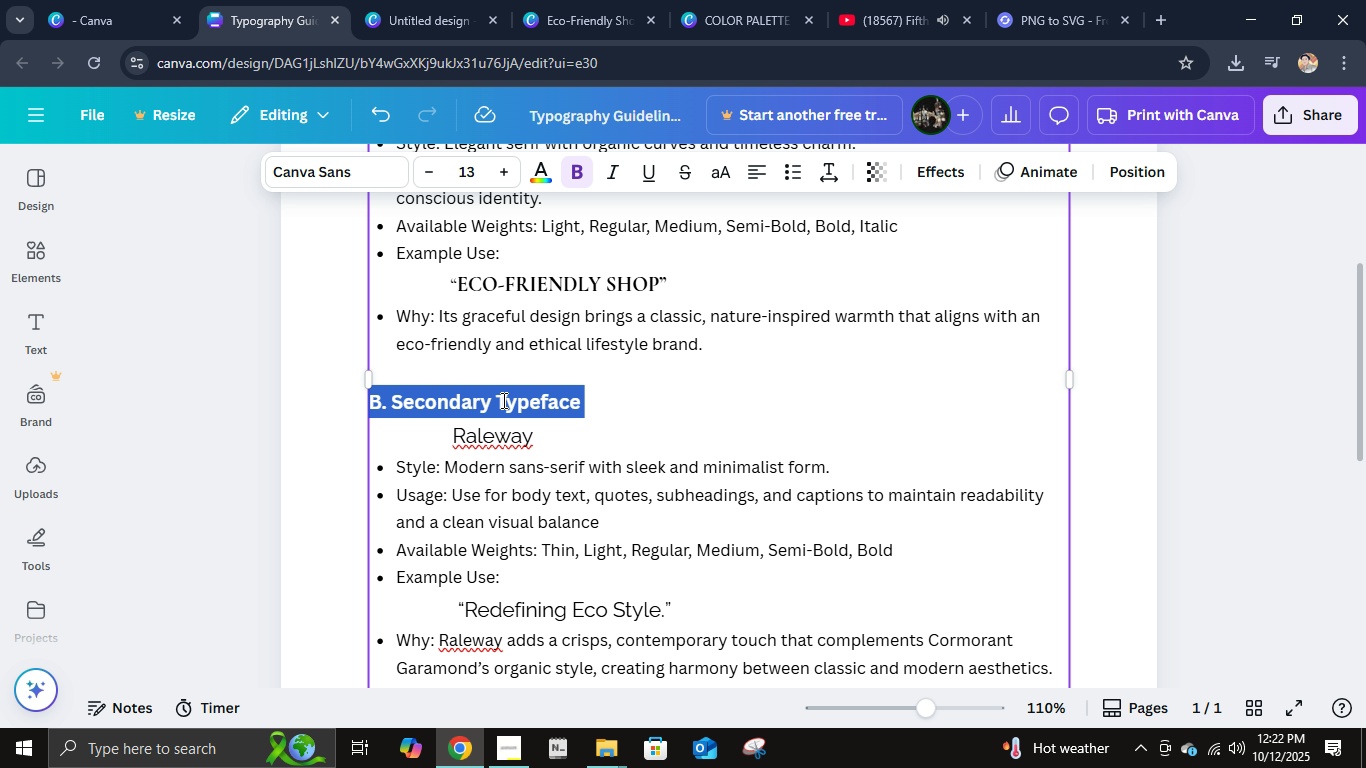 
triple_click([502, 400])
 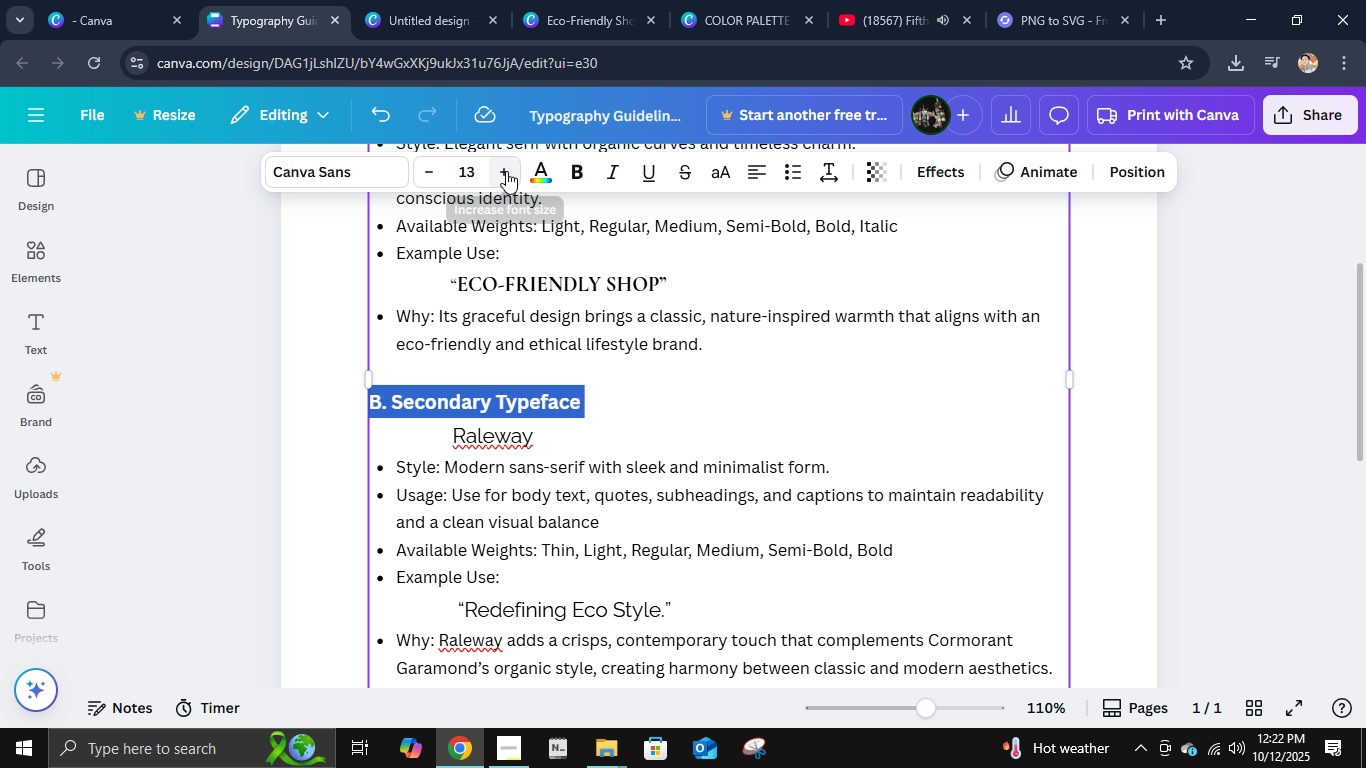 
left_click([506, 171])
 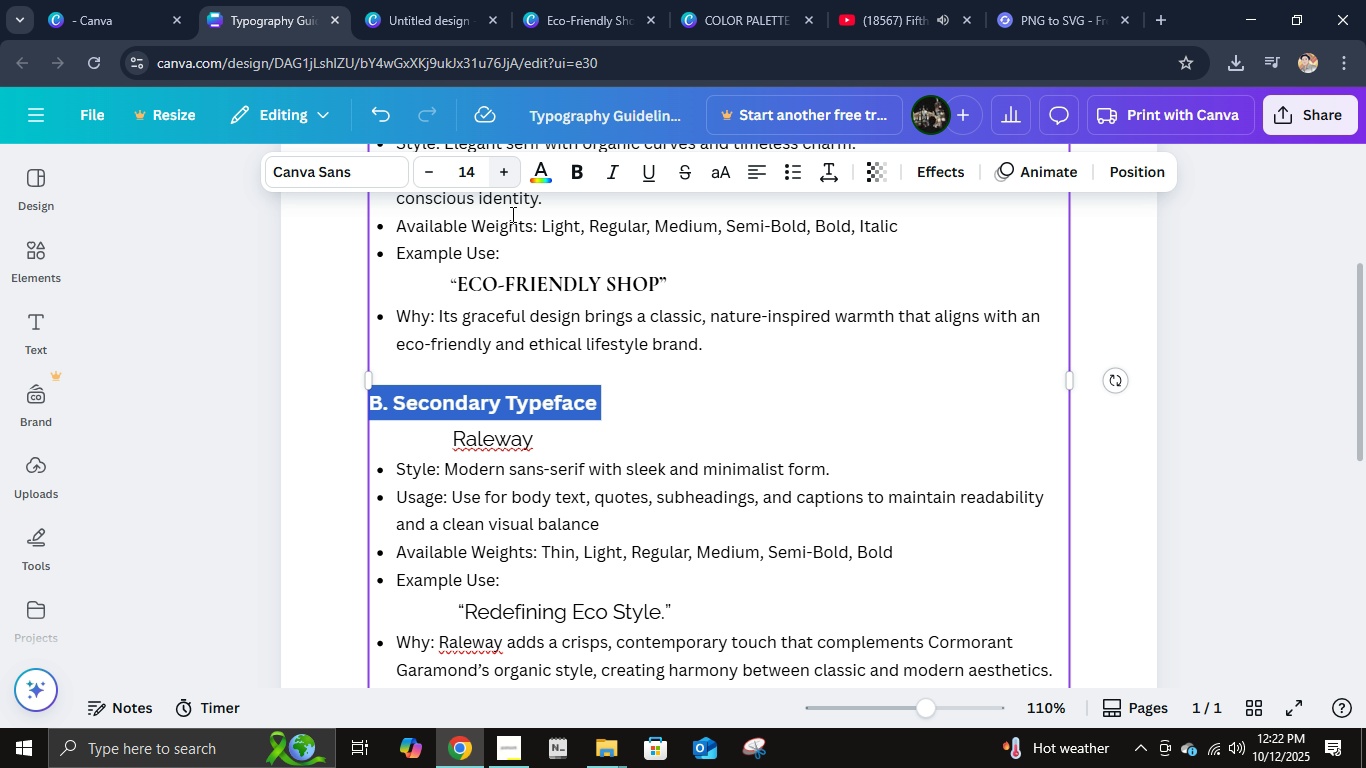 
scroll: coordinate [512, 463], scroll_direction: up, amount: 2.0
 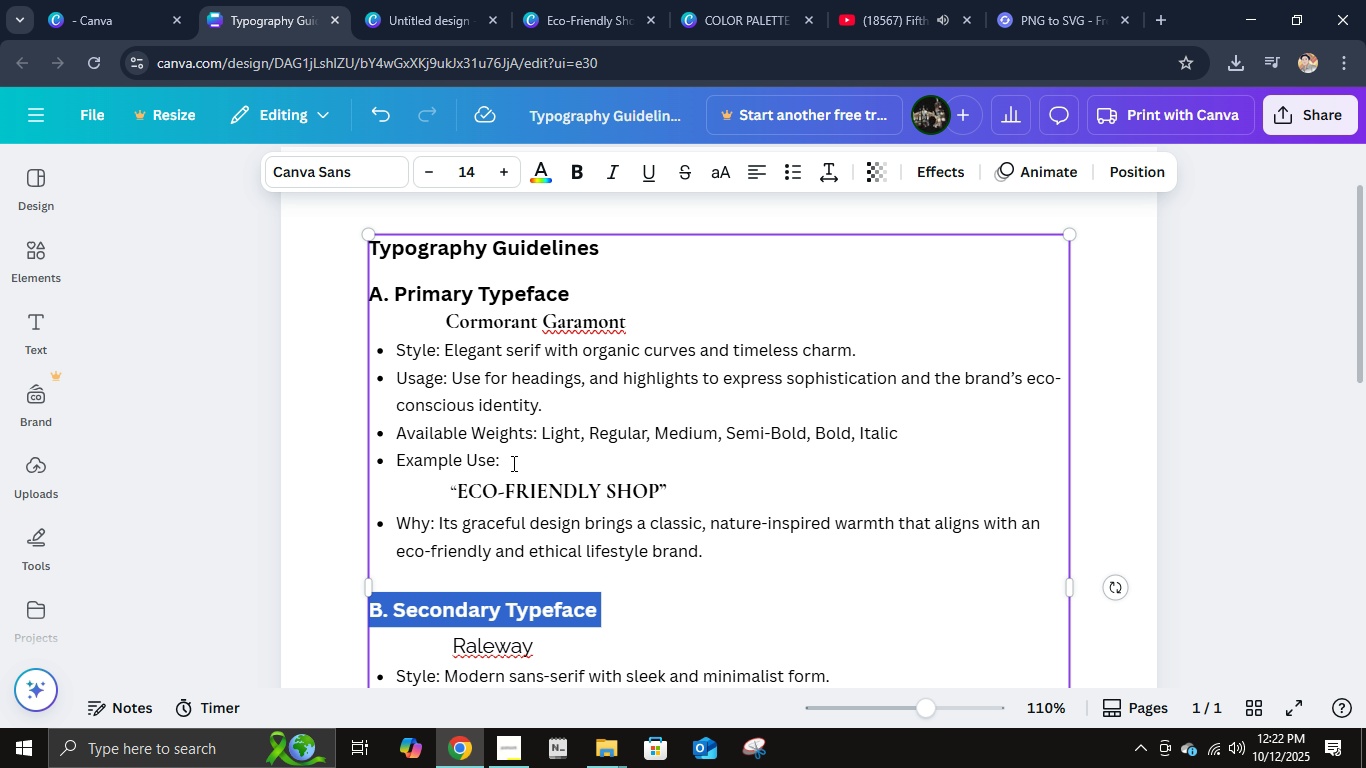 
scroll: coordinate [512, 459], scroll_direction: down, amount: 4.0
 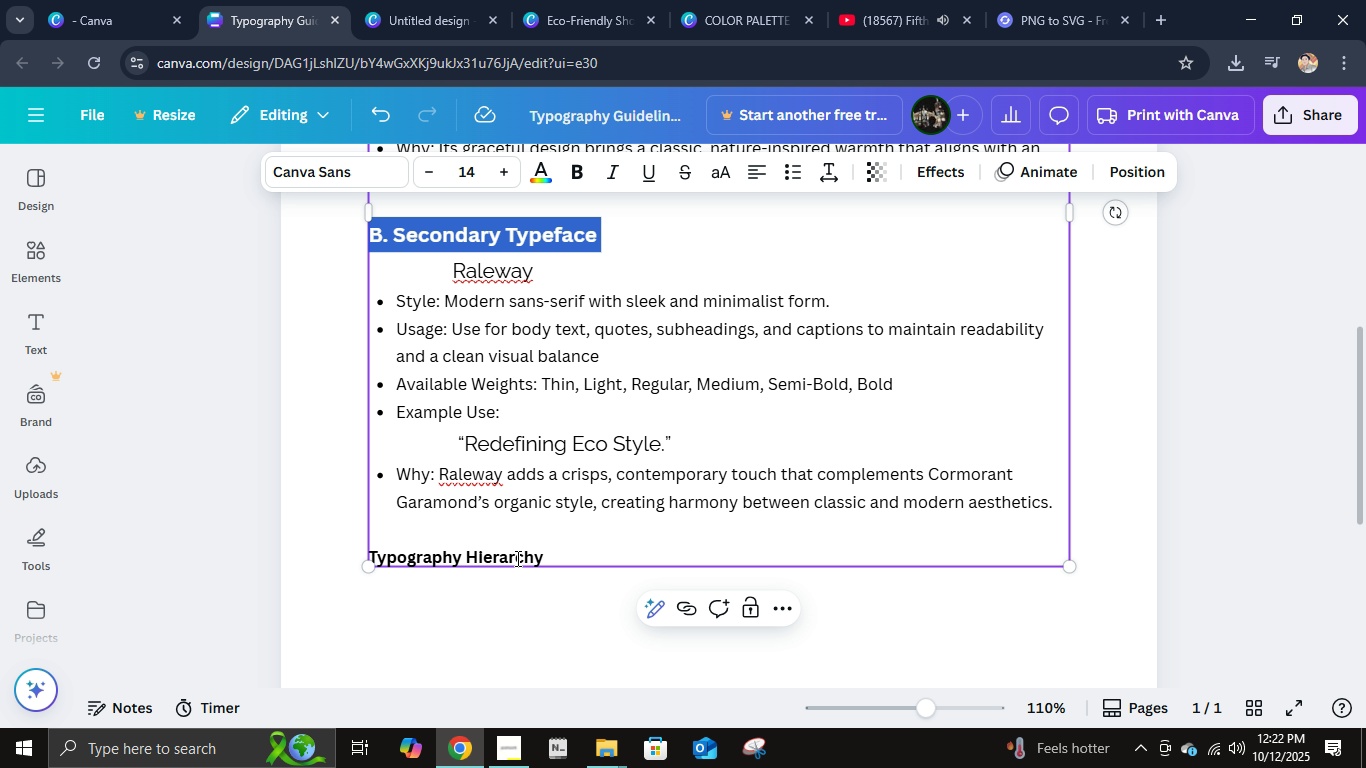 
double_click([516, 558])
 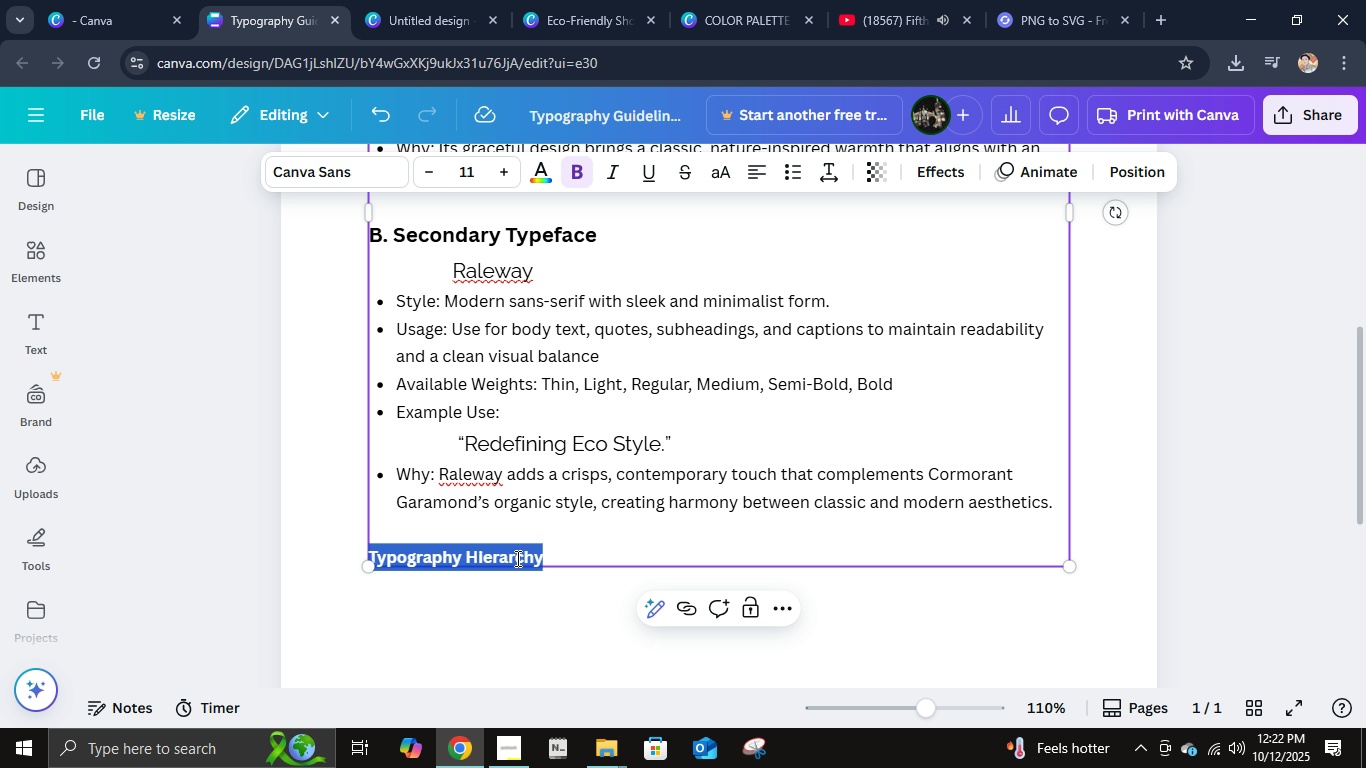 
triple_click([516, 558])
 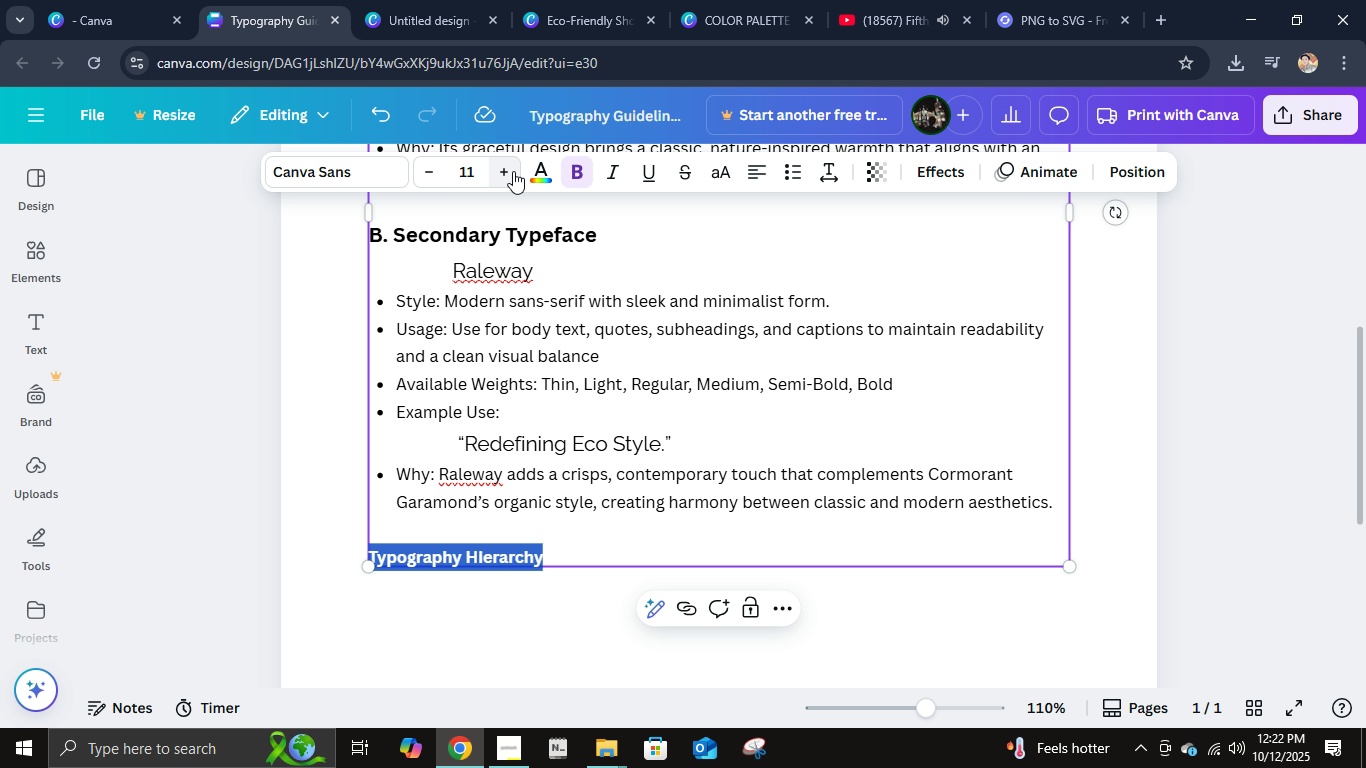 
double_click([513, 171])
 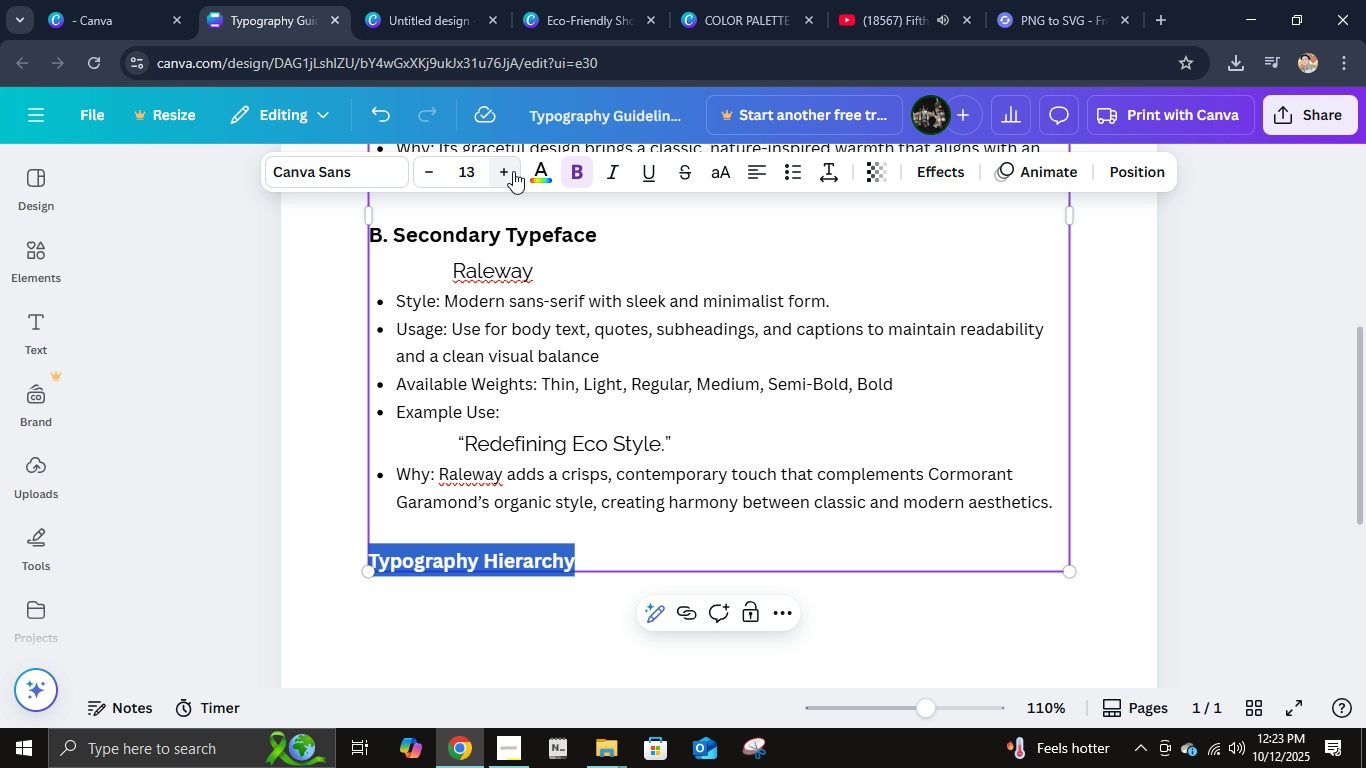 
left_click([513, 171])
 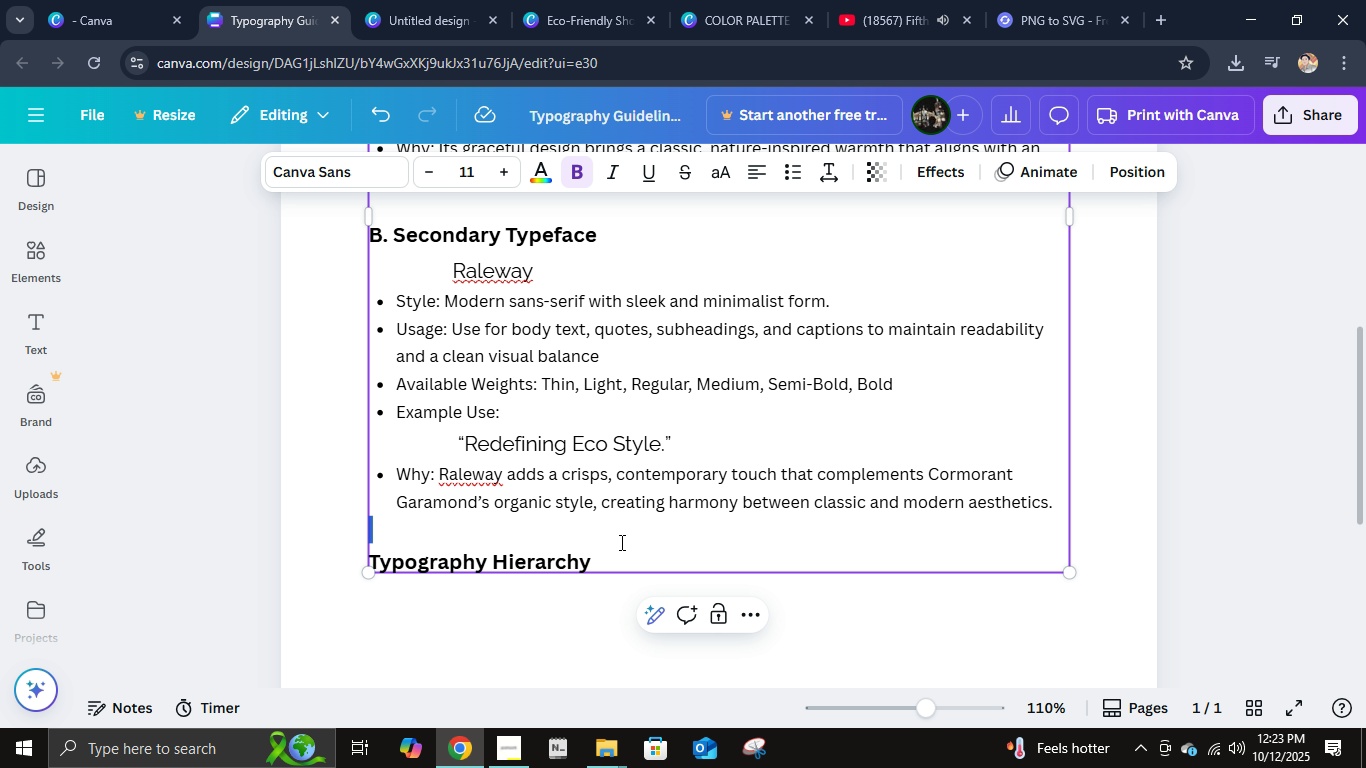 
double_click([620, 542])
 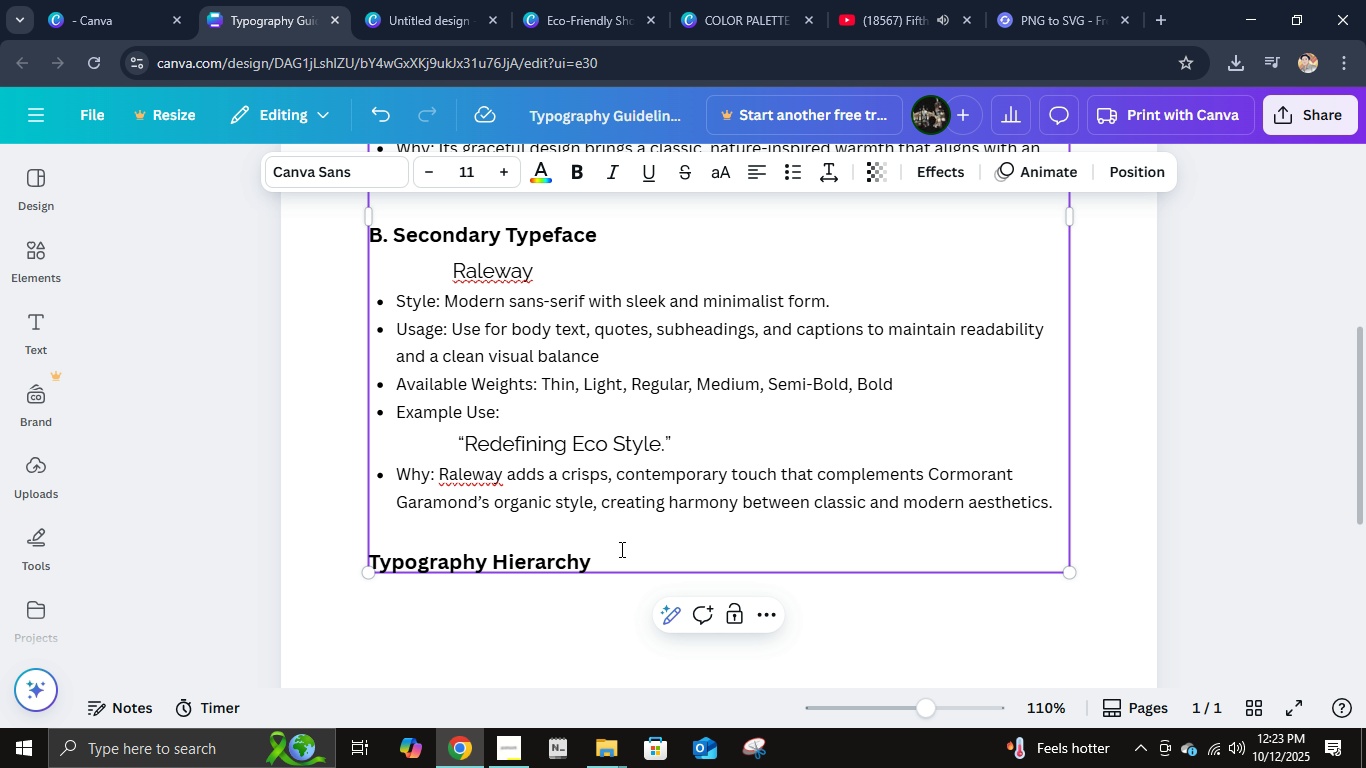 
scroll: coordinate [620, 547], scroll_direction: up, amount: 2.0
 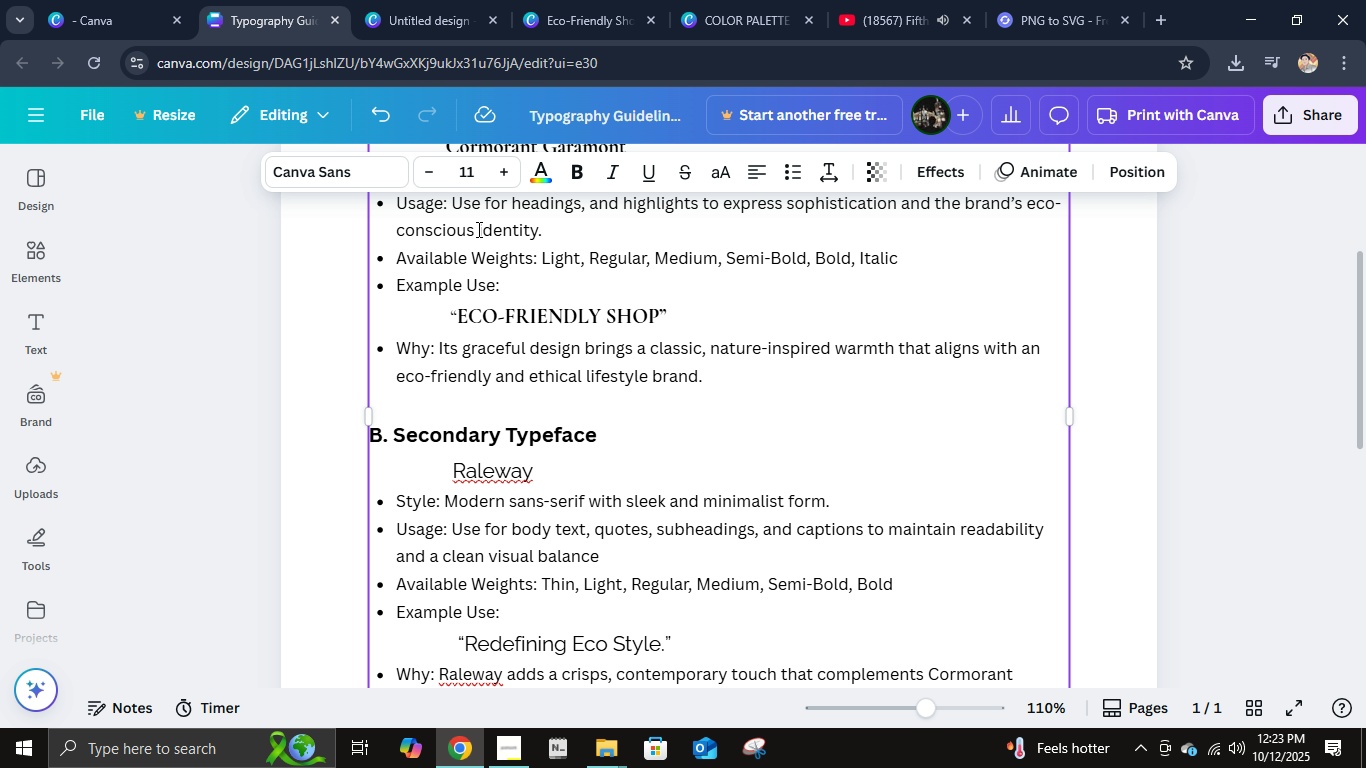 
left_click([466, 178])
 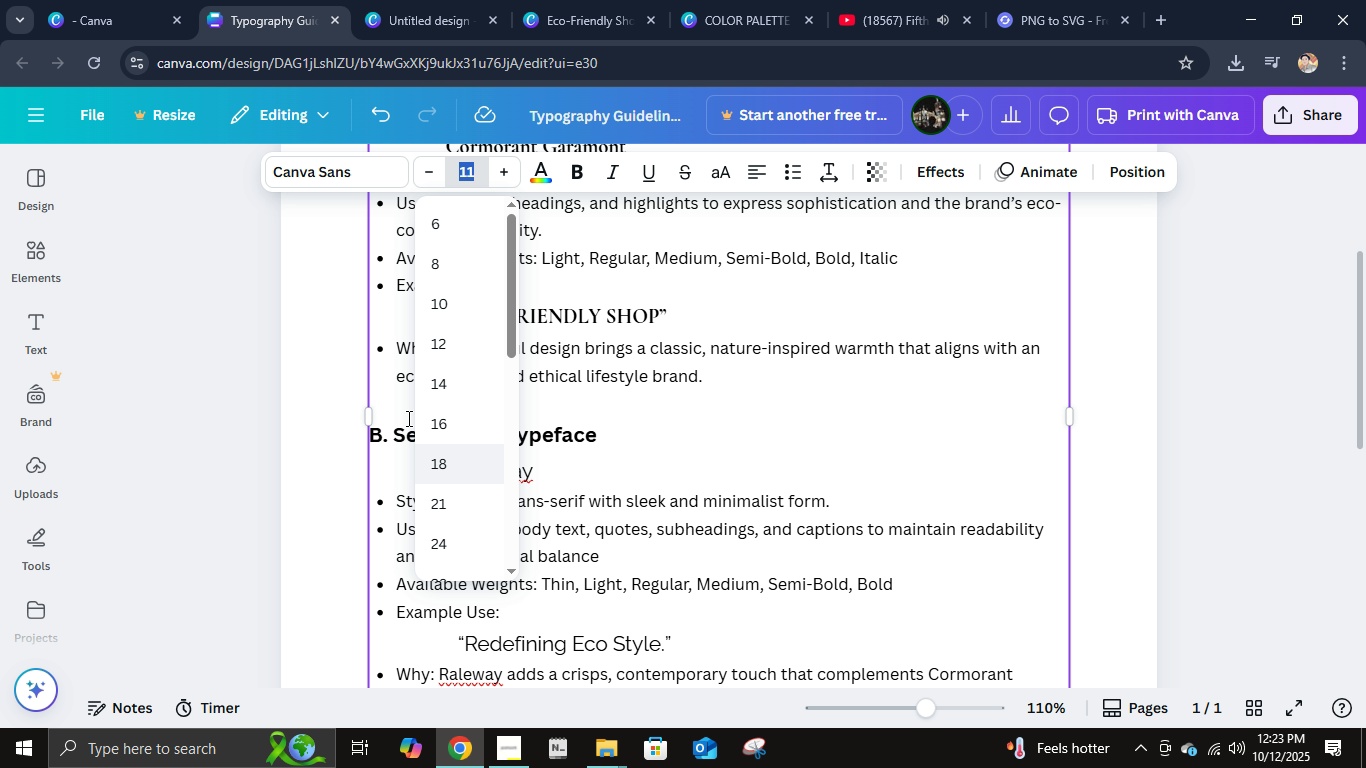 
scroll: coordinate [409, 409], scroll_direction: up, amount: 2.0
 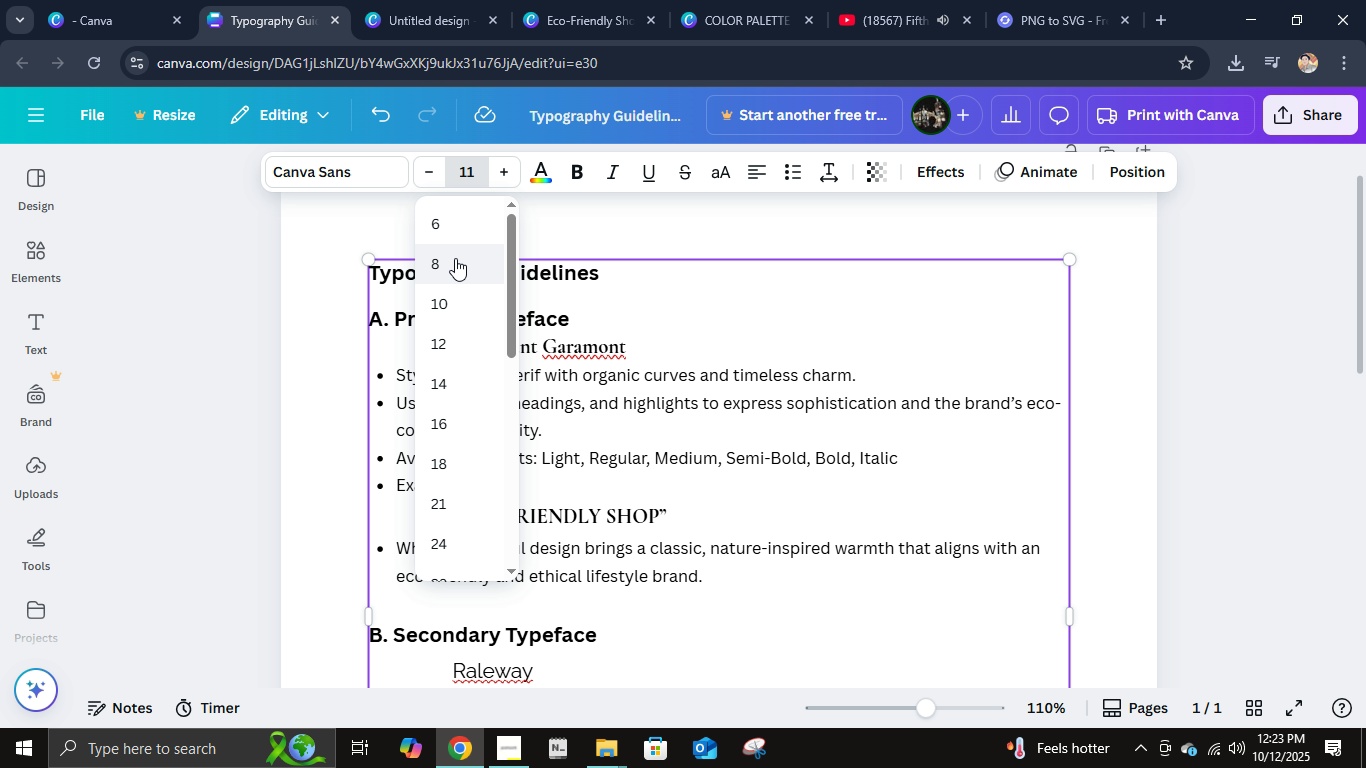 
double_click([455, 258])
 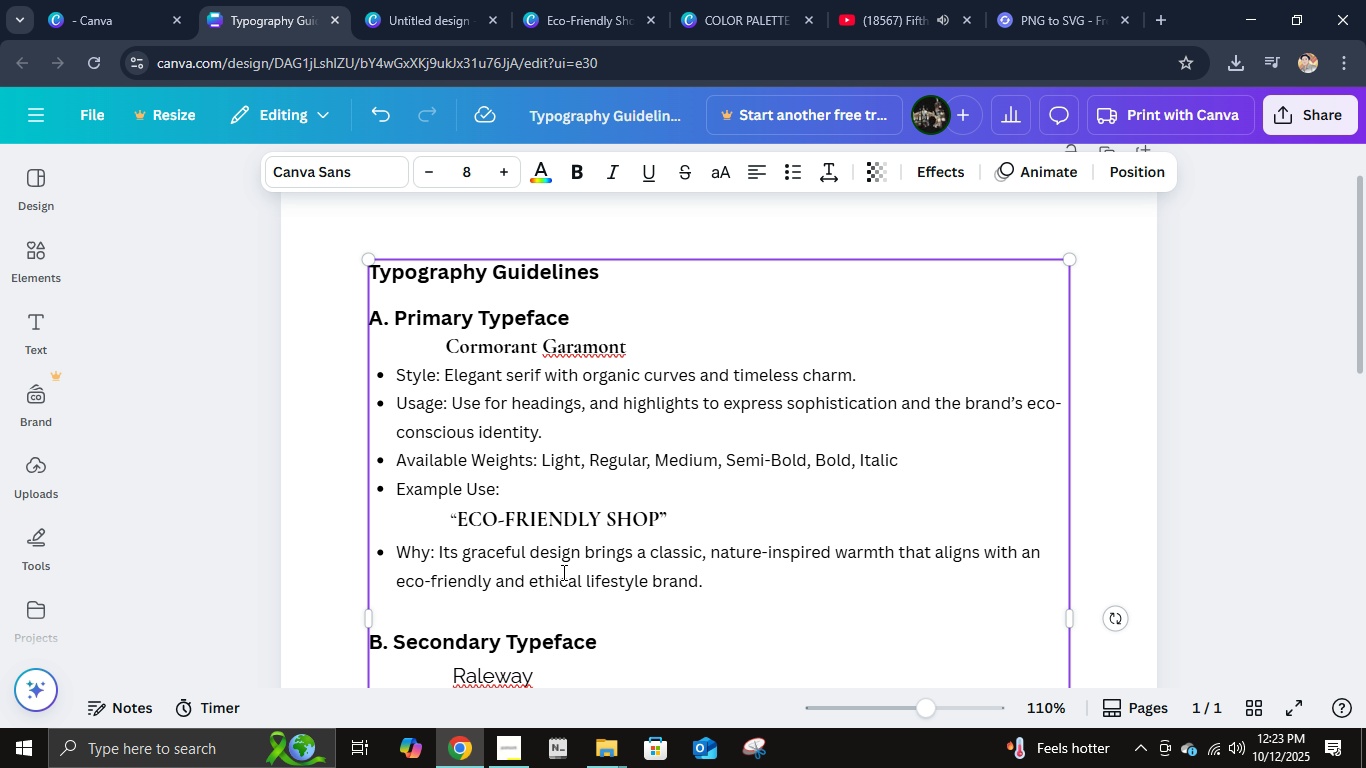 
scroll: coordinate [562, 572], scroll_direction: down, amount: 4.0
 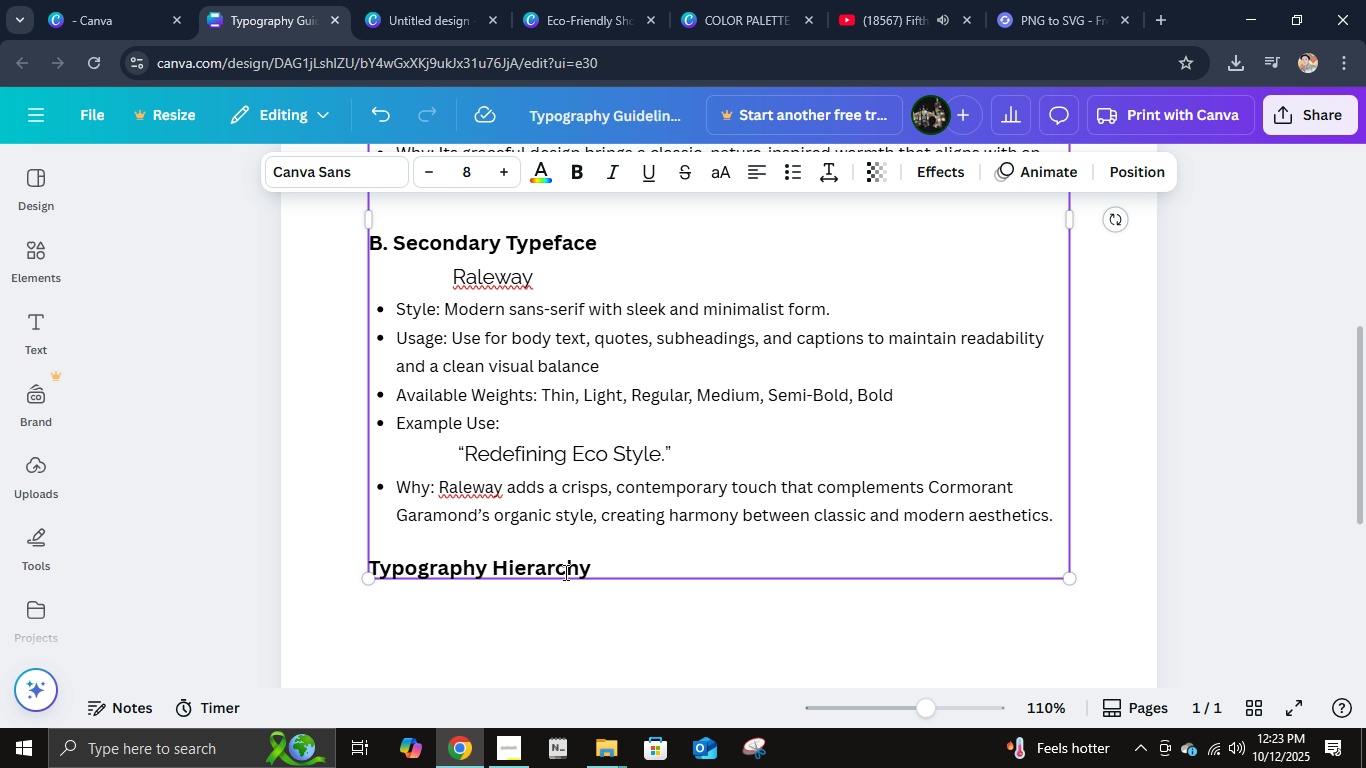 
scroll: coordinate [564, 572], scroll_direction: up, amount: 2.0
 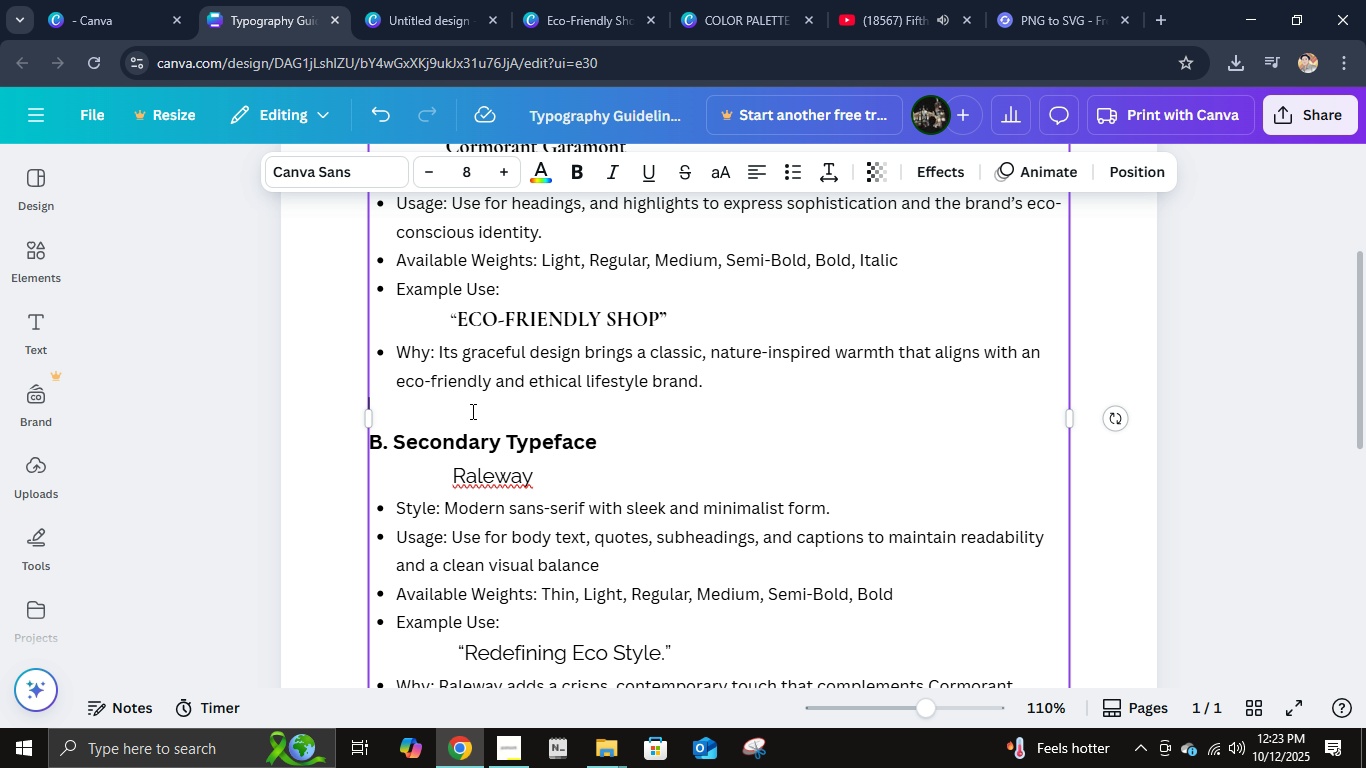 
left_click([471, 411])
 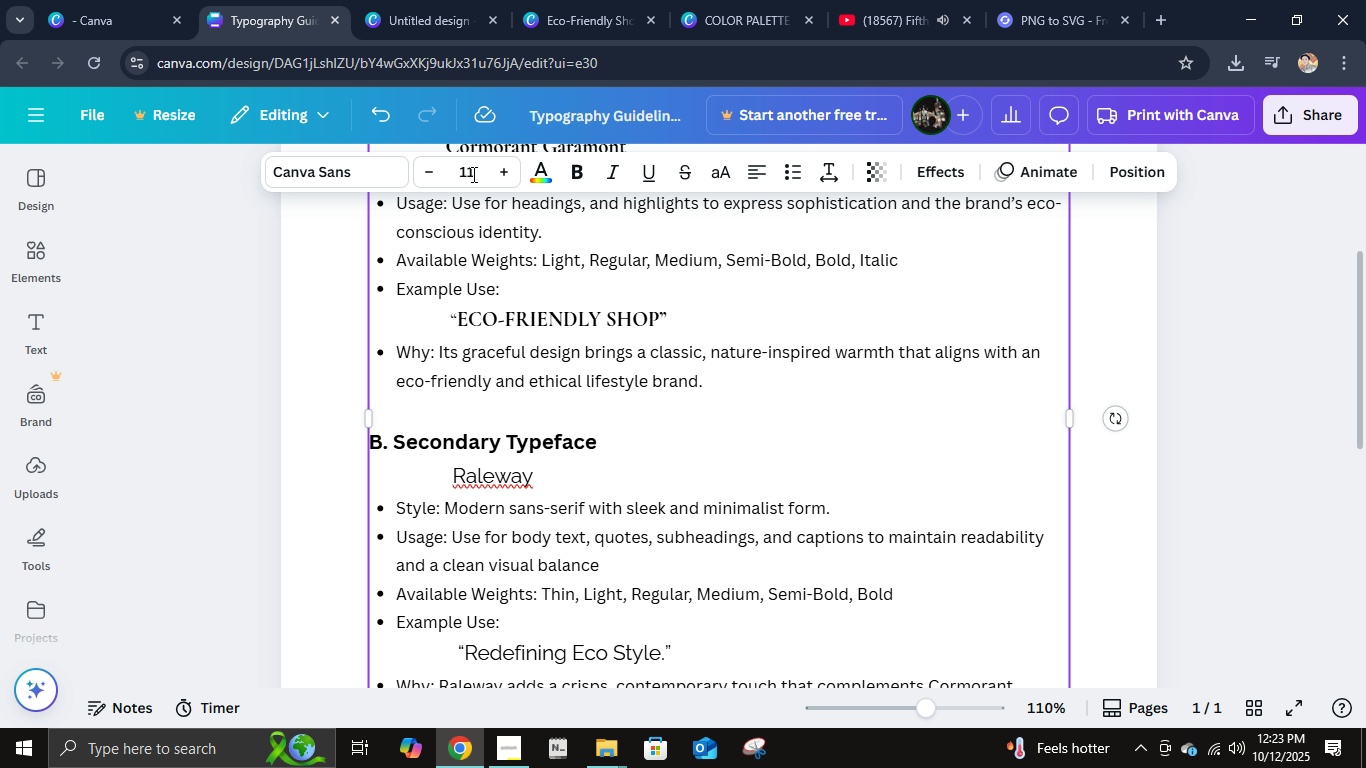 
left_click([473, 167])
 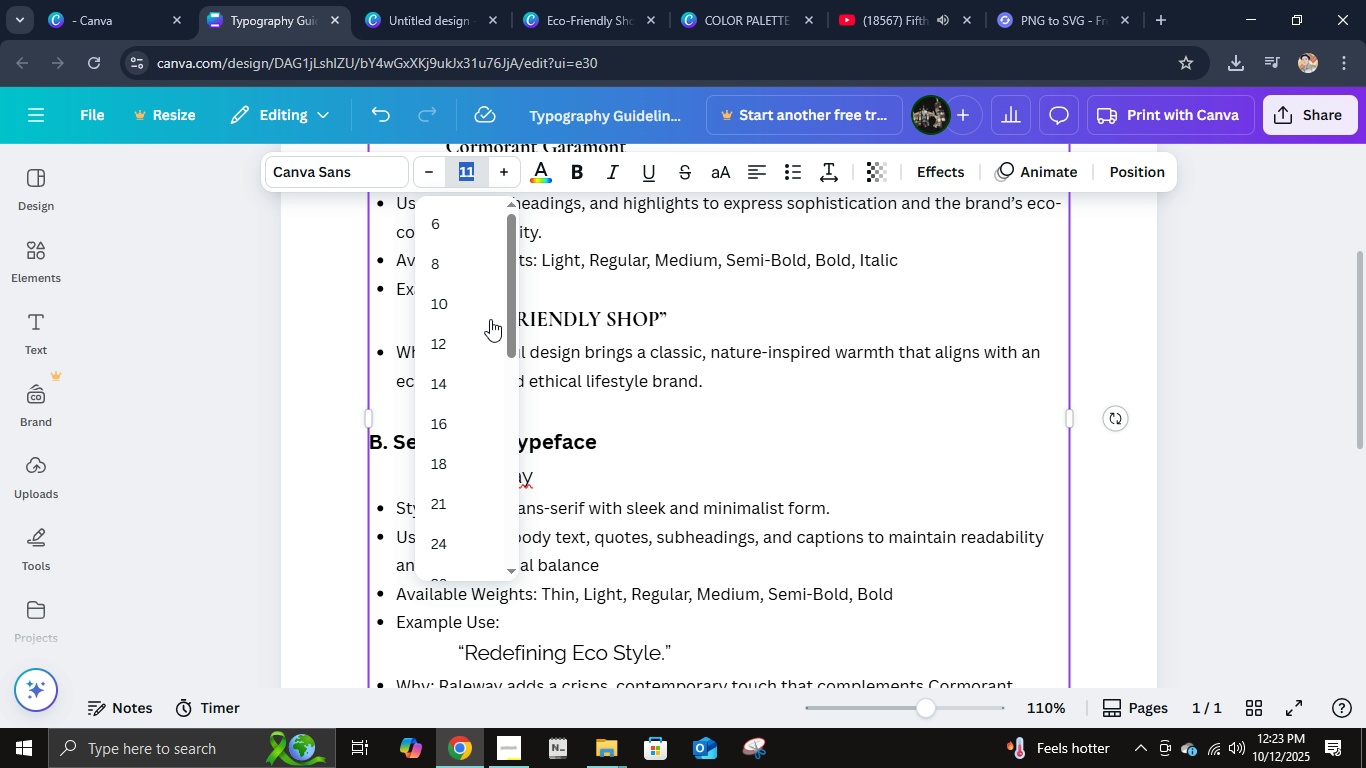 
scroll: coordinate [488, 318], scroll_direction: up, amount: 3.0
 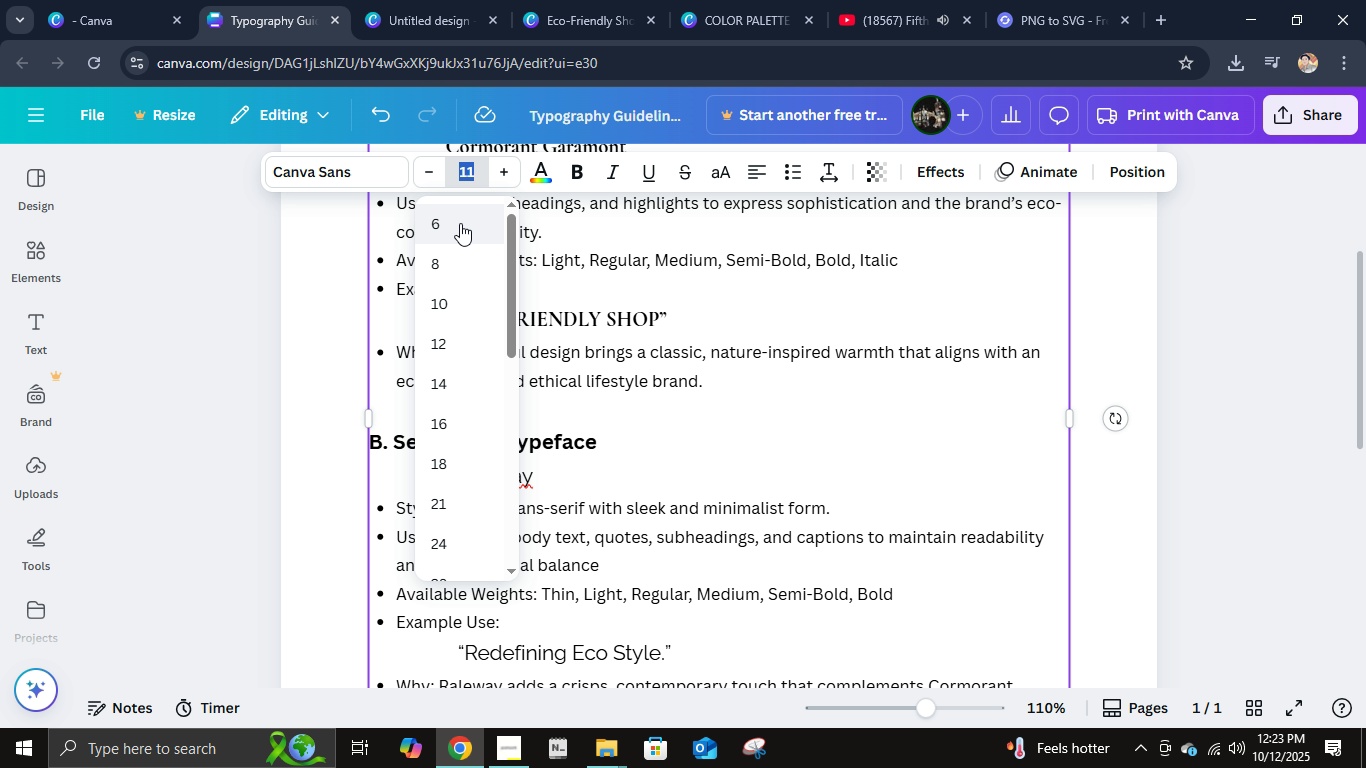 
left_click([460, 223])
 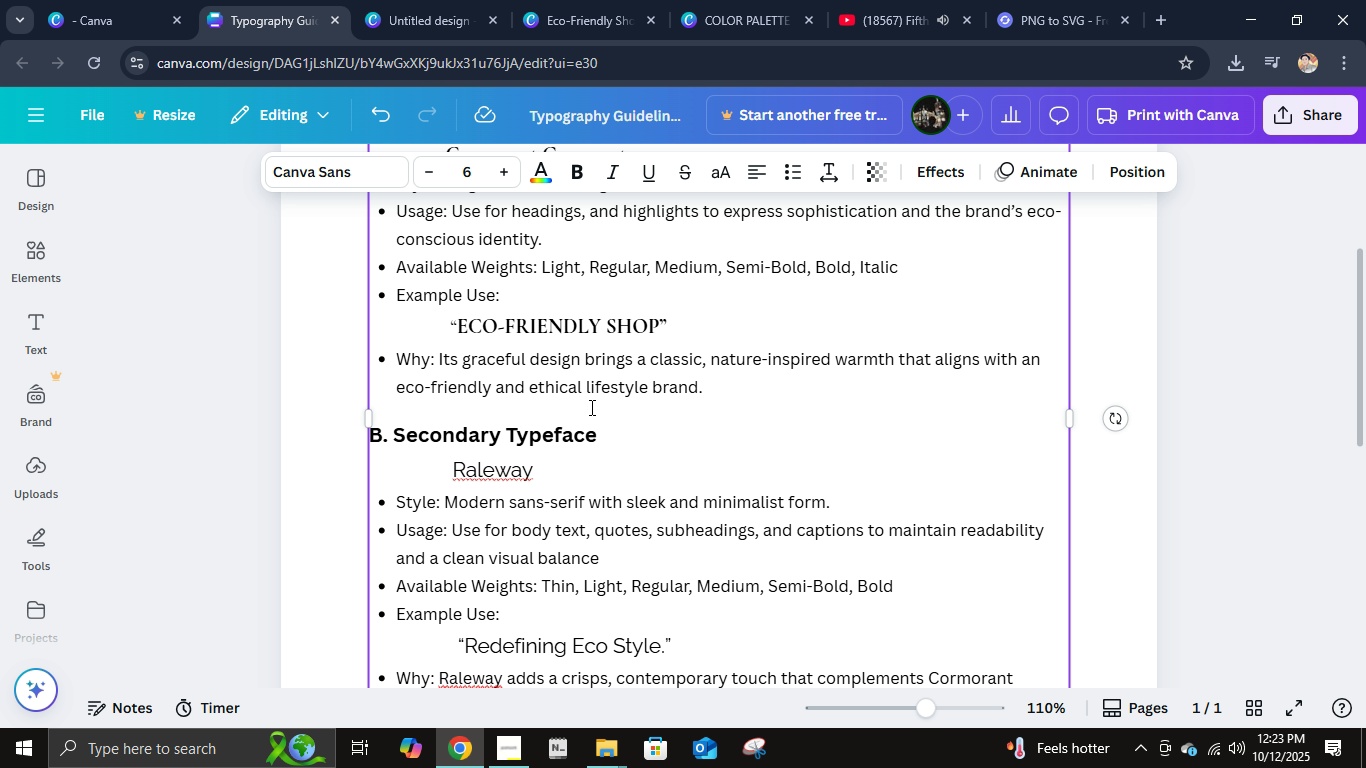 
scroll: coordinate [590, 407], scroll_direction: up, amount: 2.0
 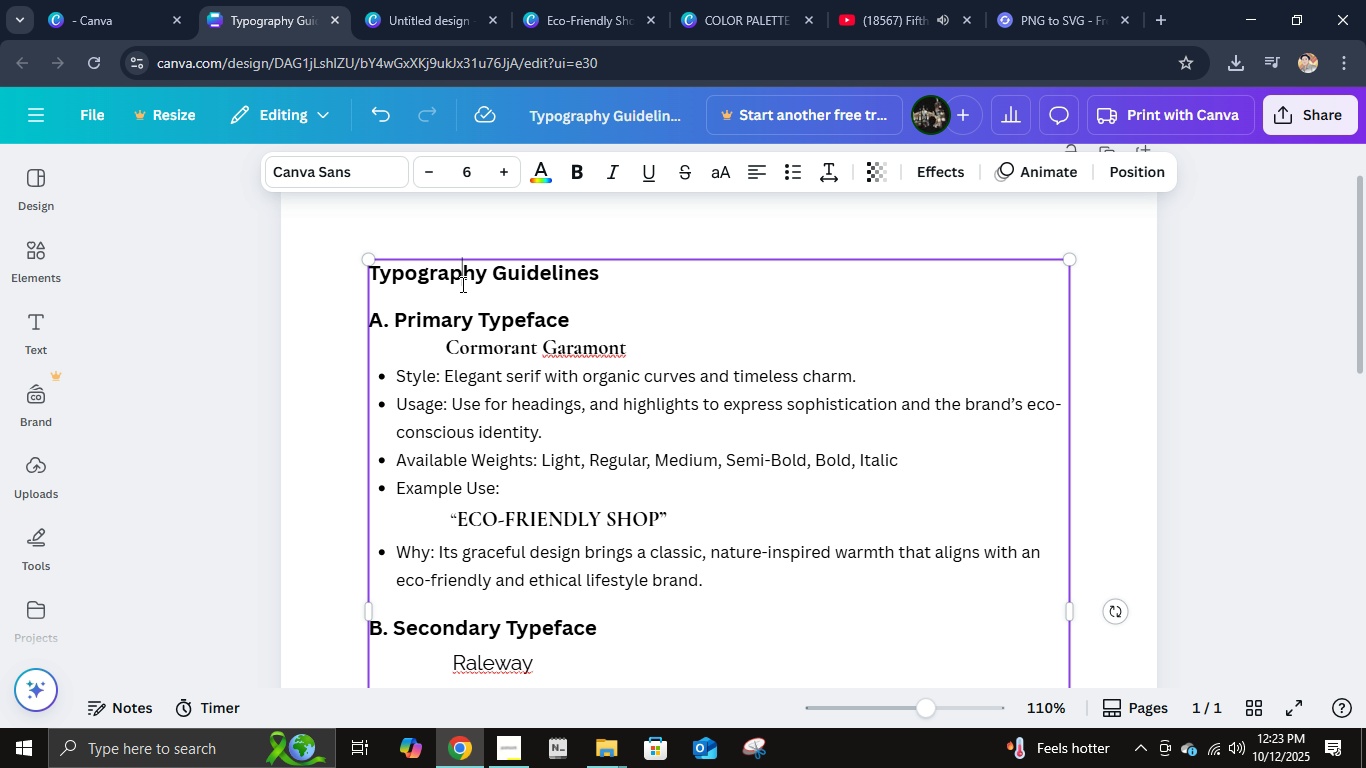 
left_click([461, 284])
 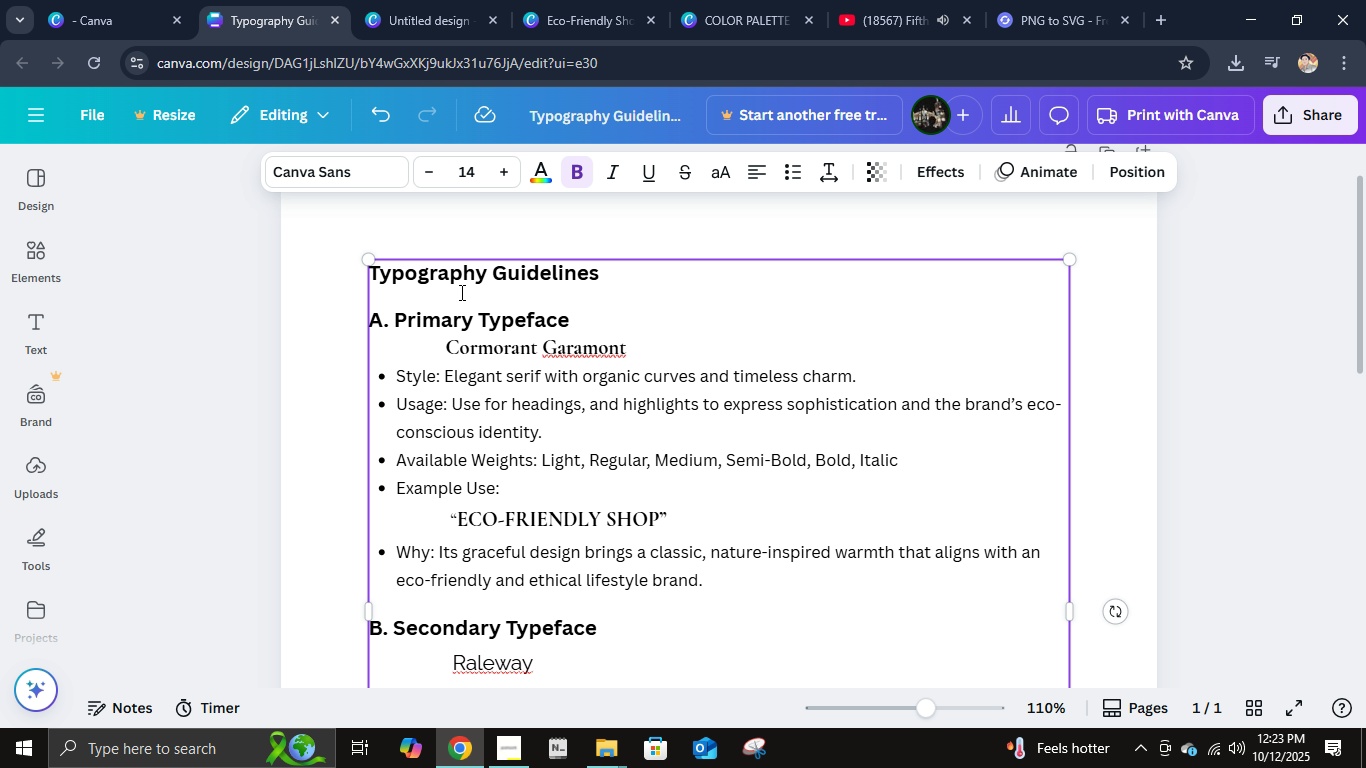 
left_click([460, 292])
 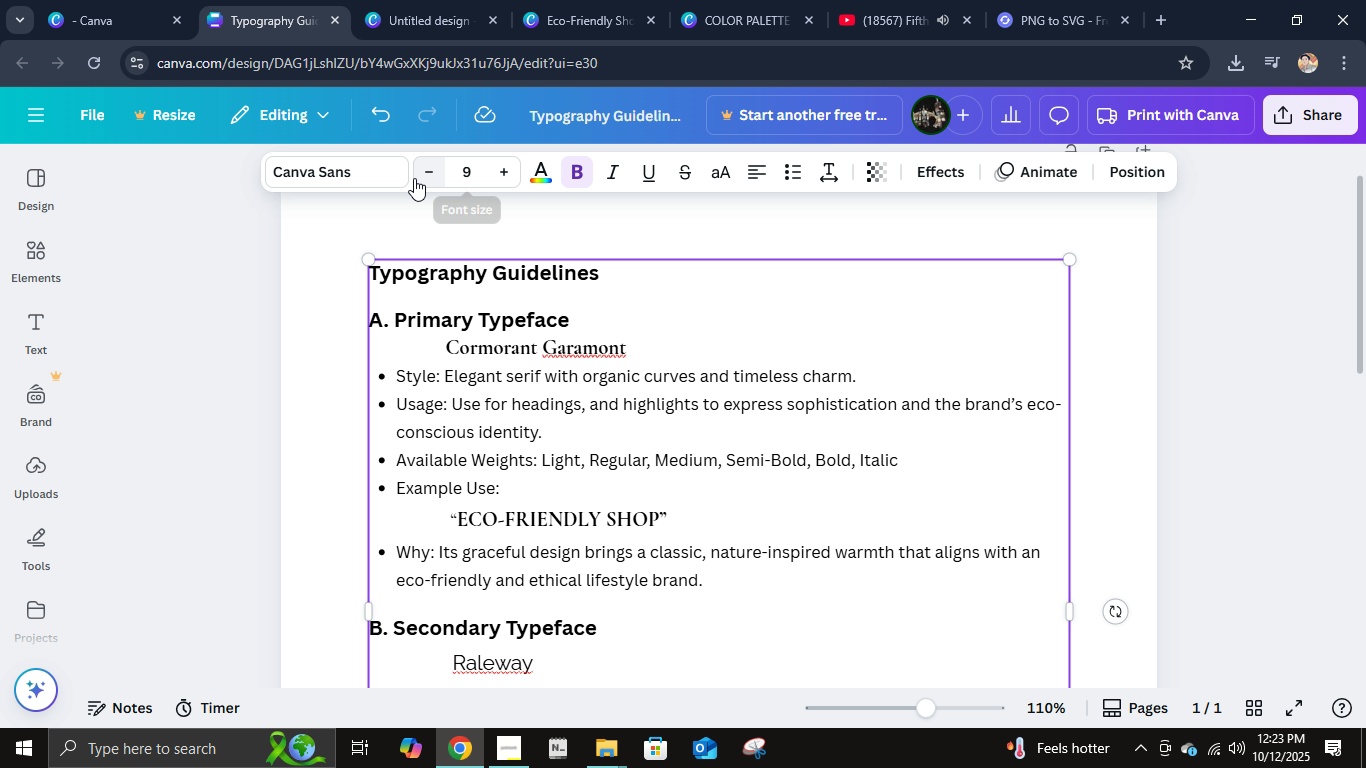 
left_click([422, 178])
 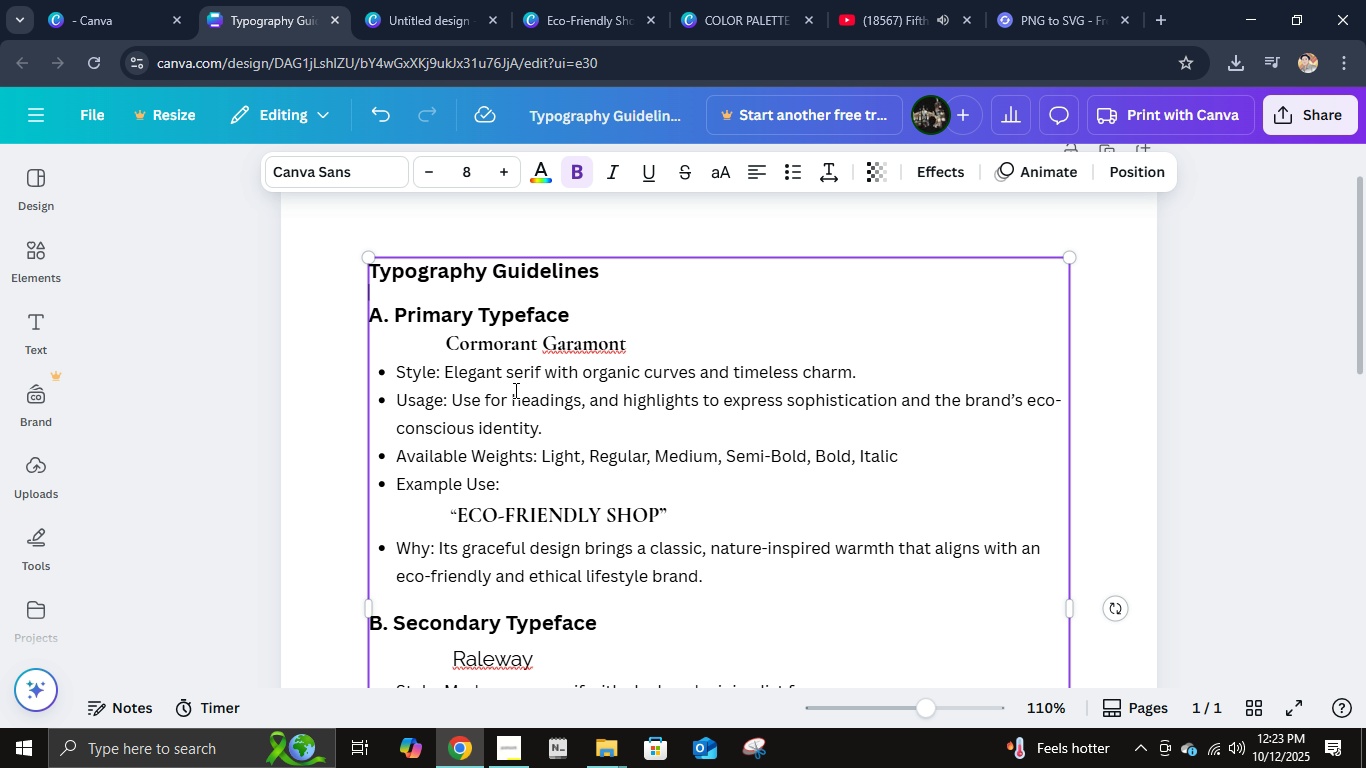 
scroll: coordinate [514, 390], scroll_direction: down, amount: 4.0
 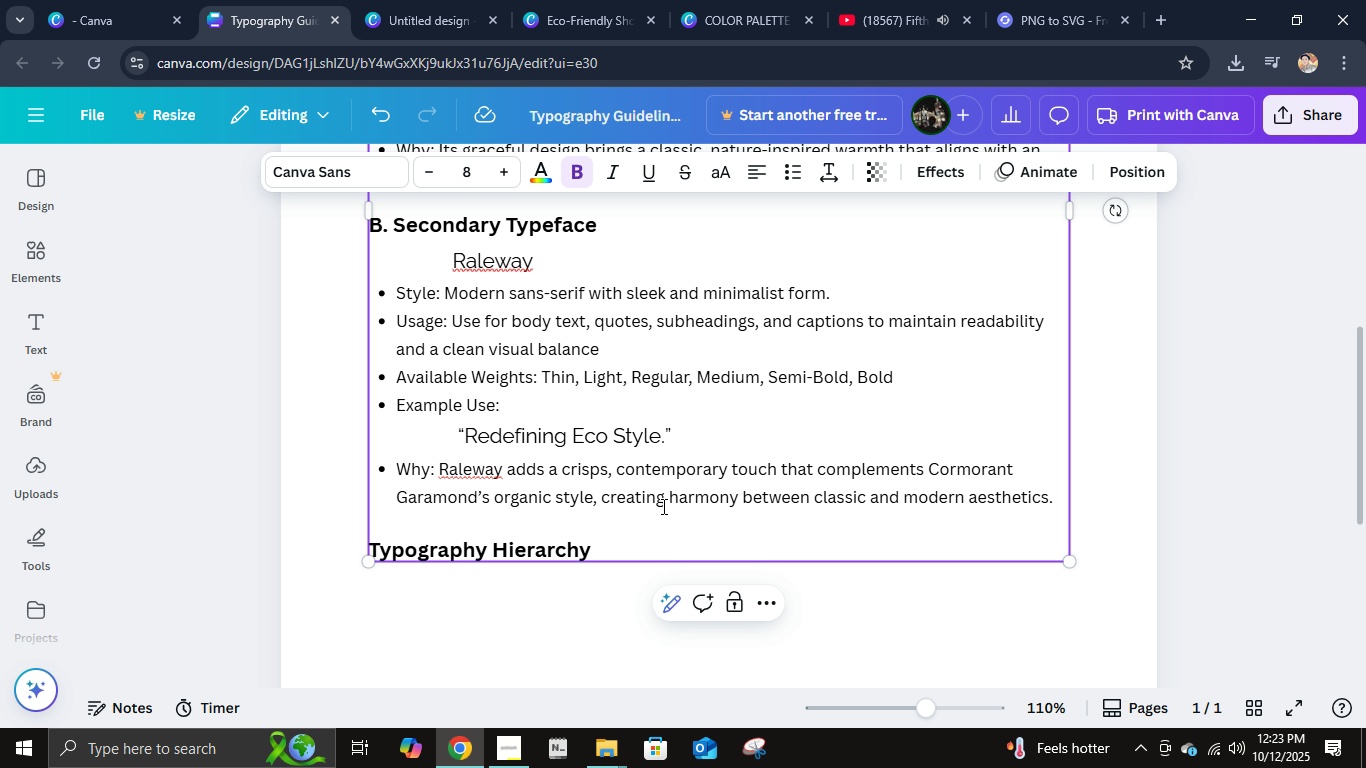 
scroll: coordinate [635, 485], scroll_direction: up, amount: 3.0
 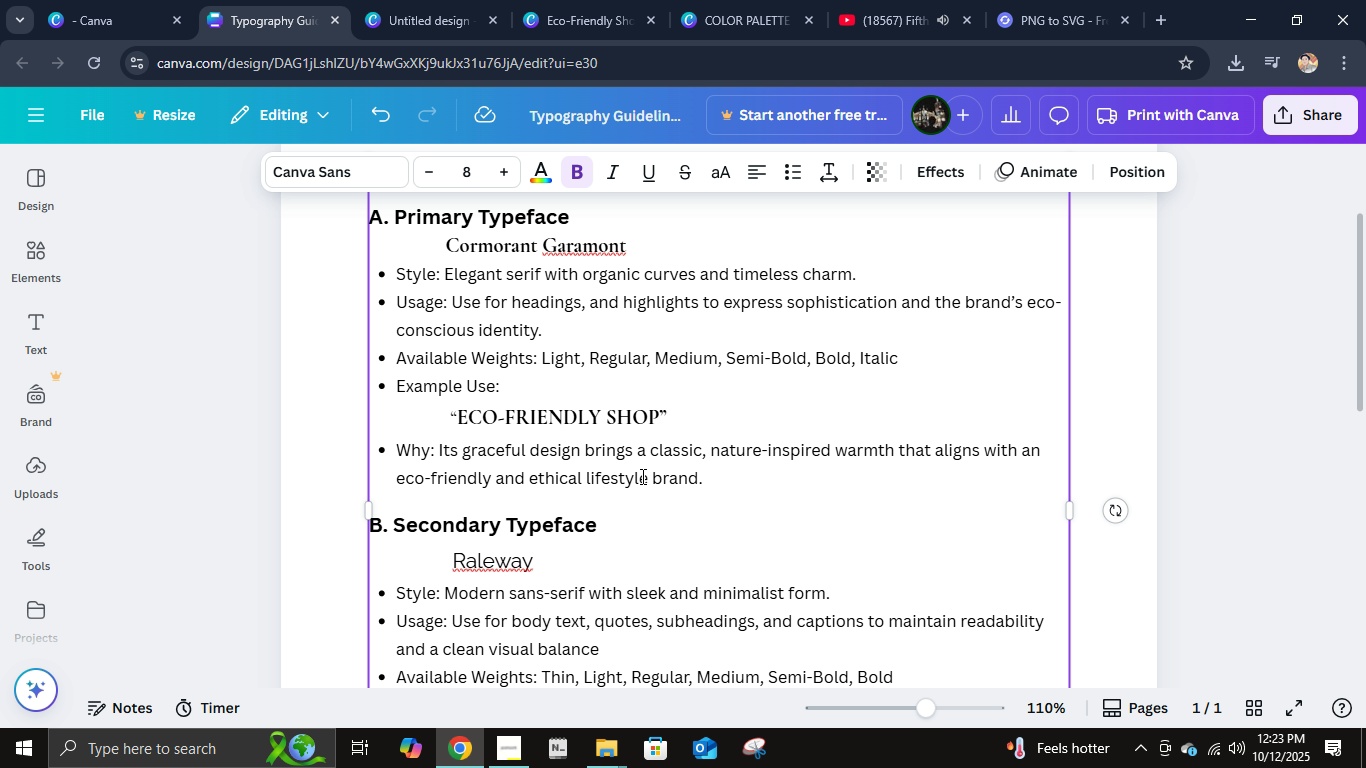 
scroll: coordinate [645, 484], scroll_direction: down, amount: 2.0
 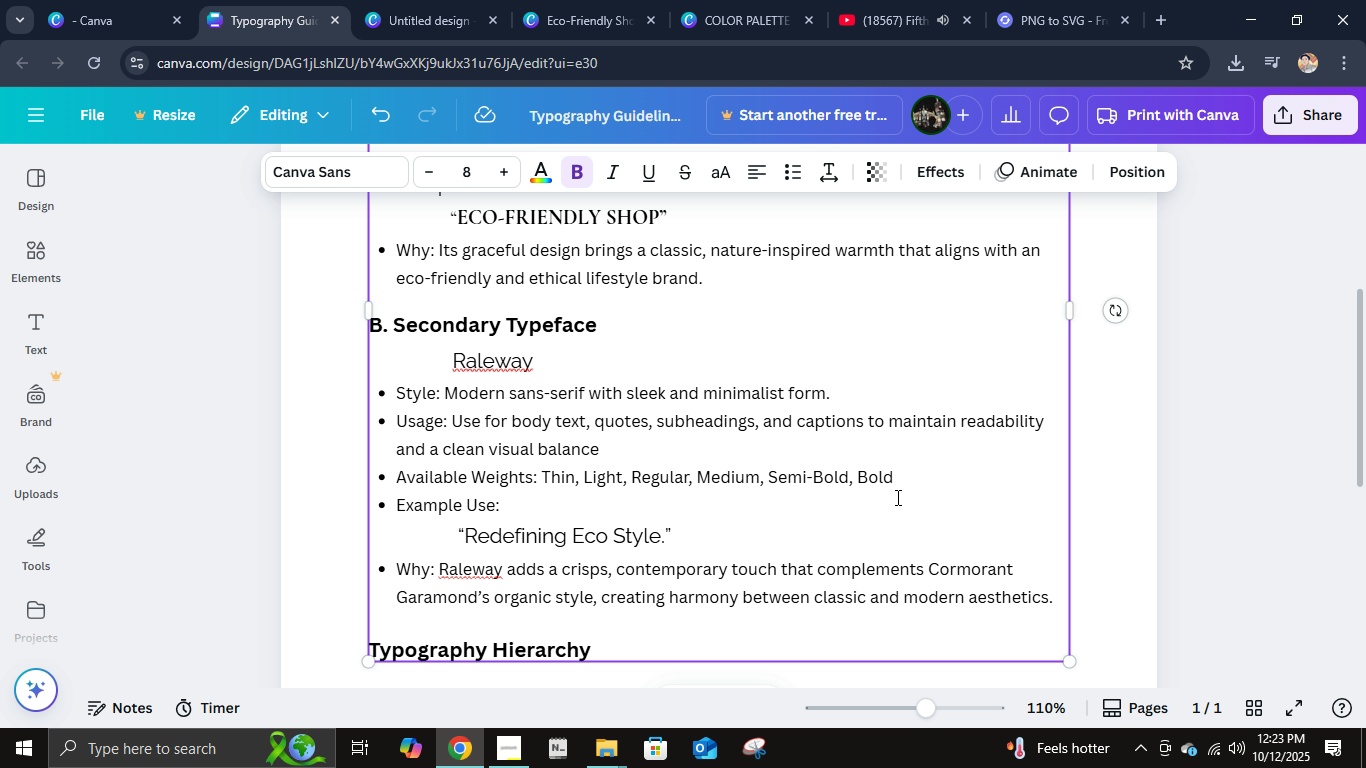 
double_click([670, 644])
 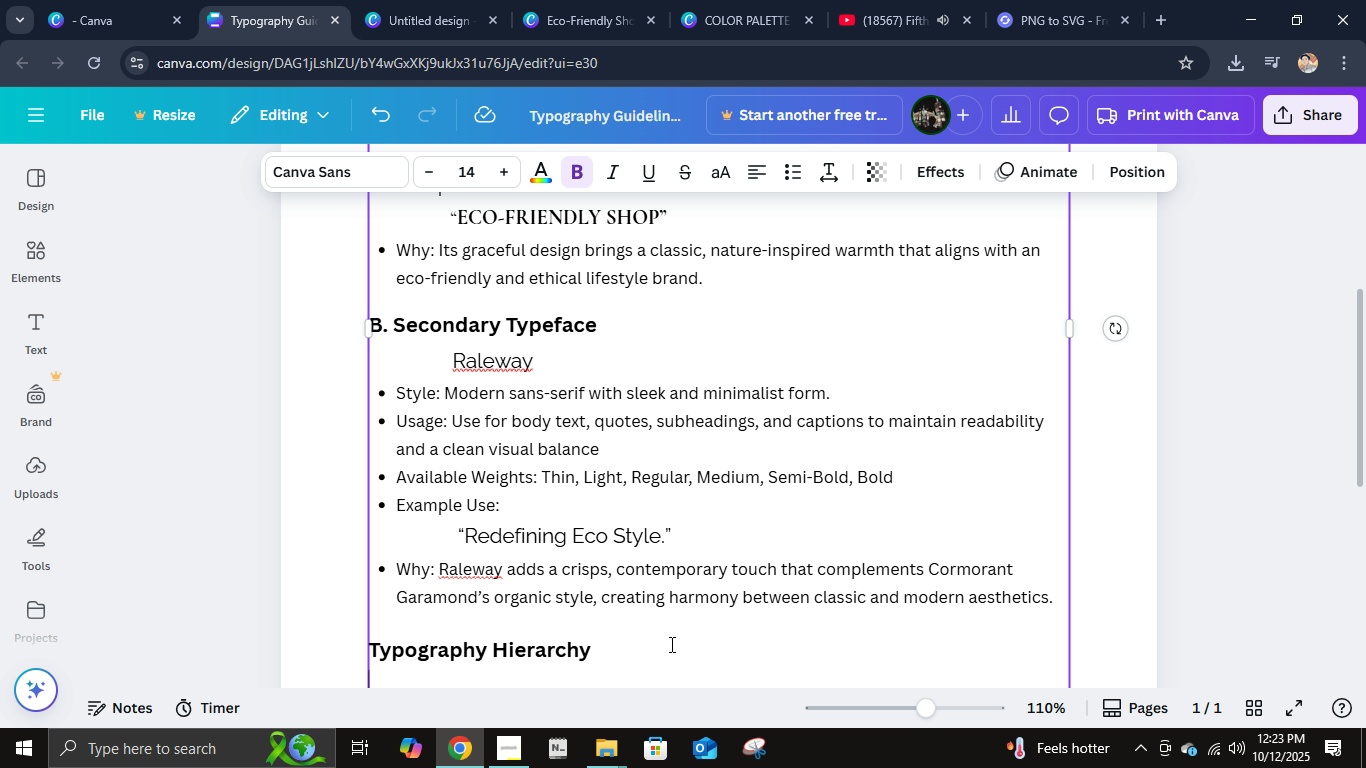 
key(NumpadEnter)
 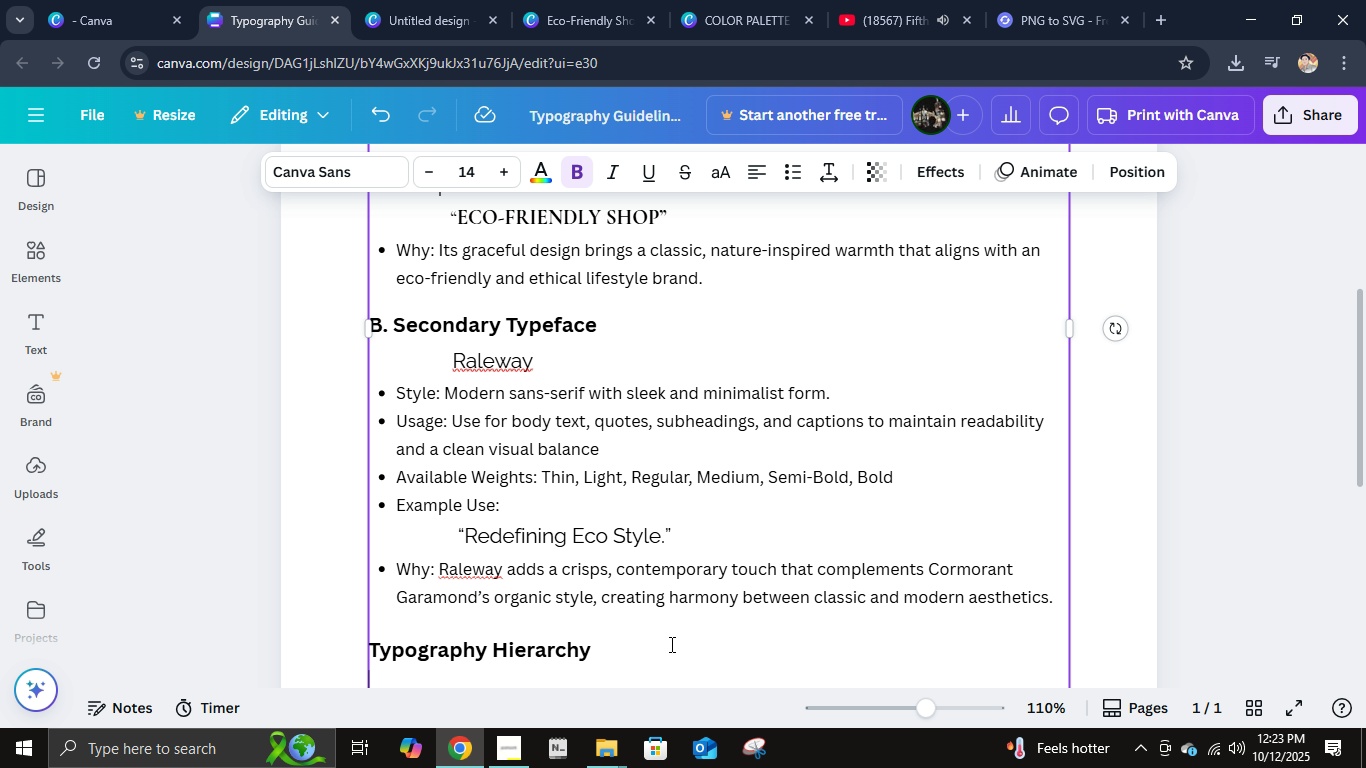 
key(Control+B)
 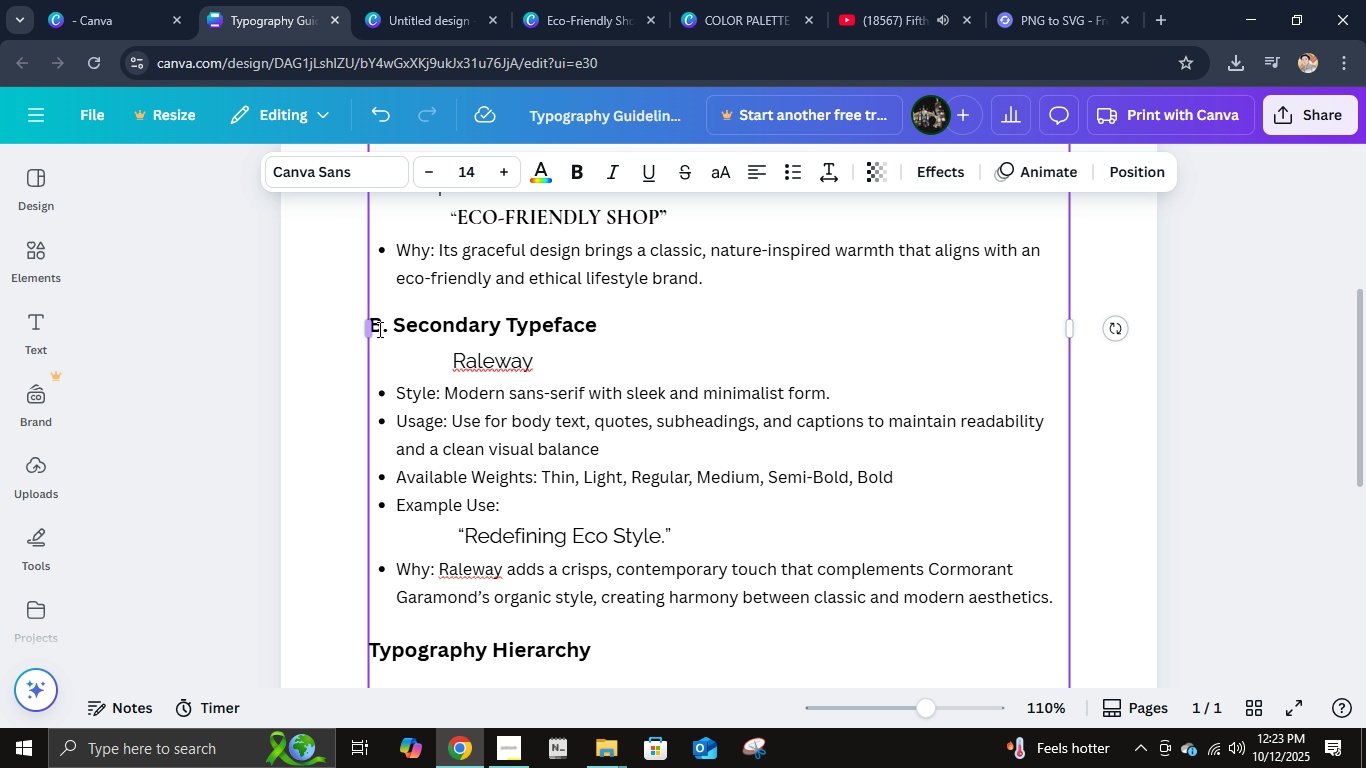 
double_click([481, 162])
 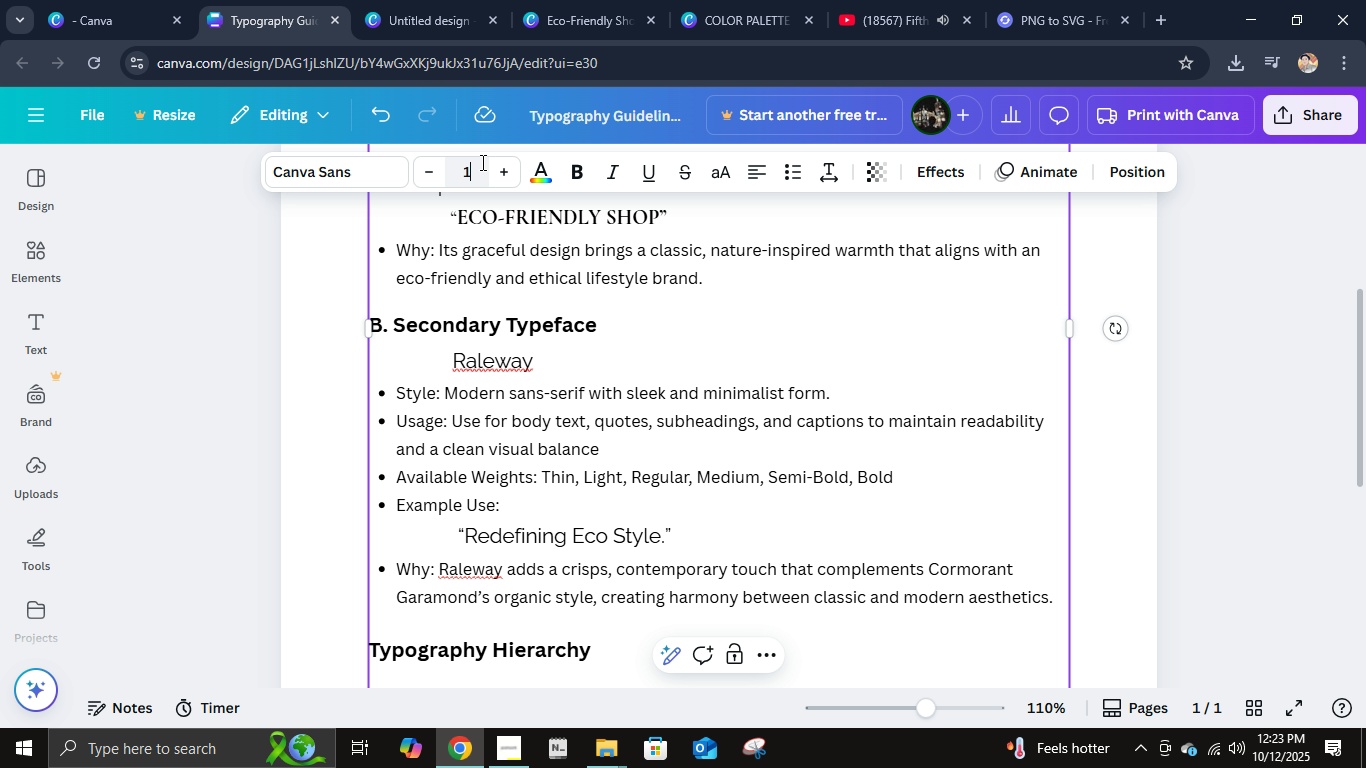 
key(Numpad1)
 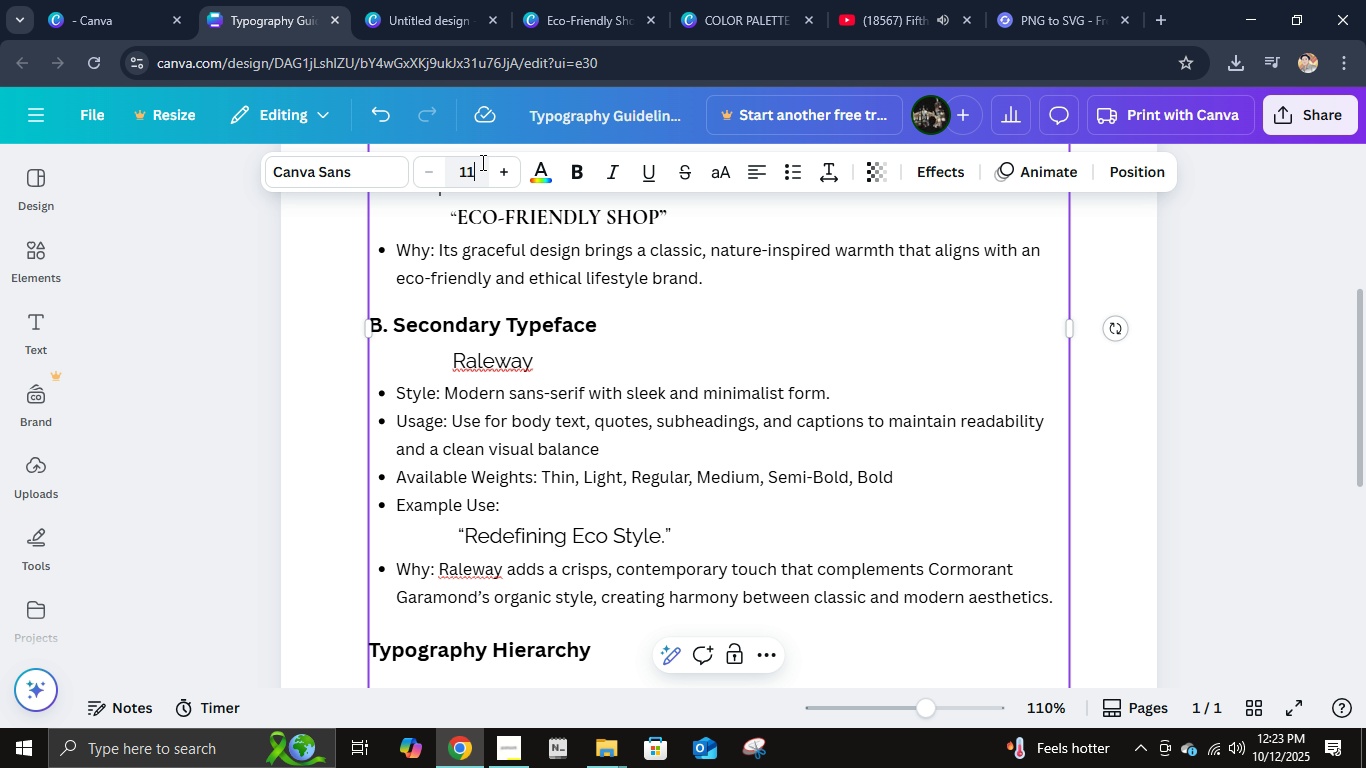 
key(Numpad1)
 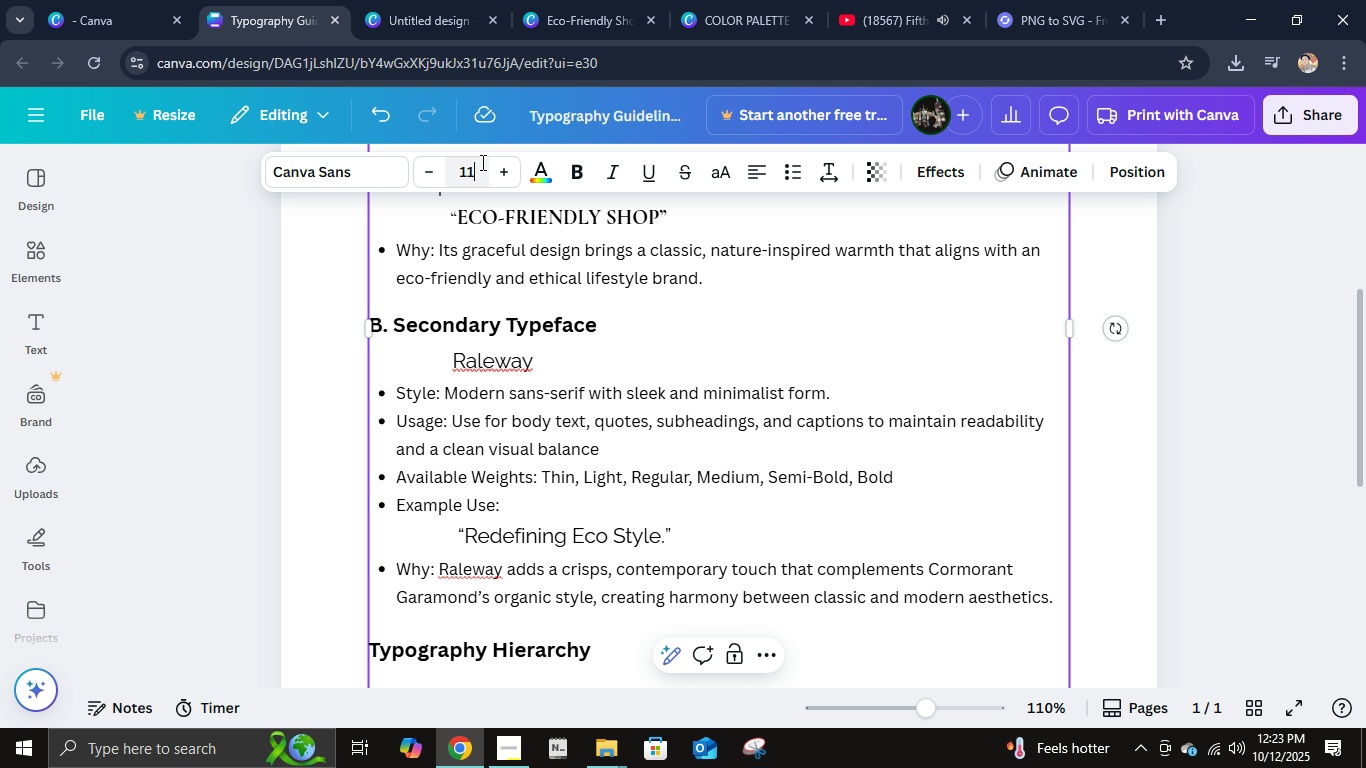 
key(NumpadEnter)
 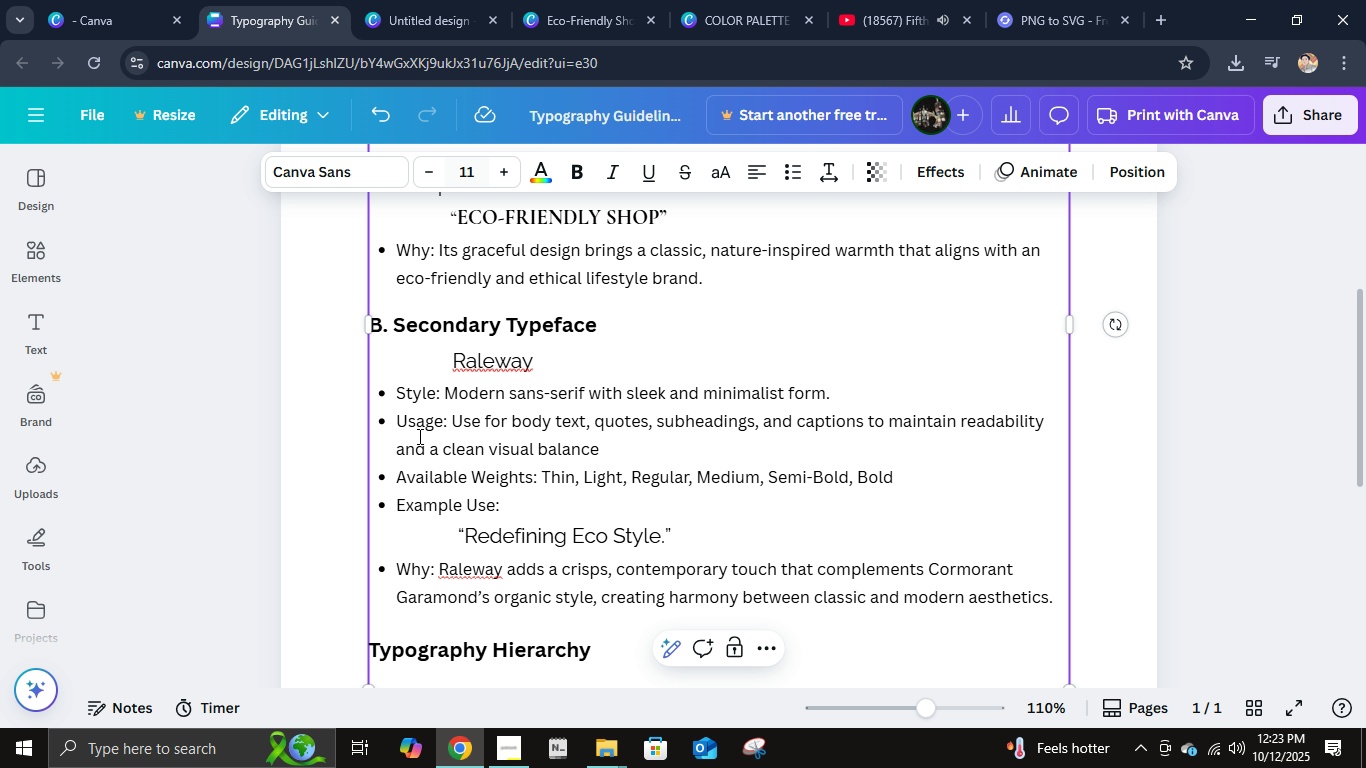 
scroll: coordinate [414, 480], scroll_direction: down, amount: 3.0
 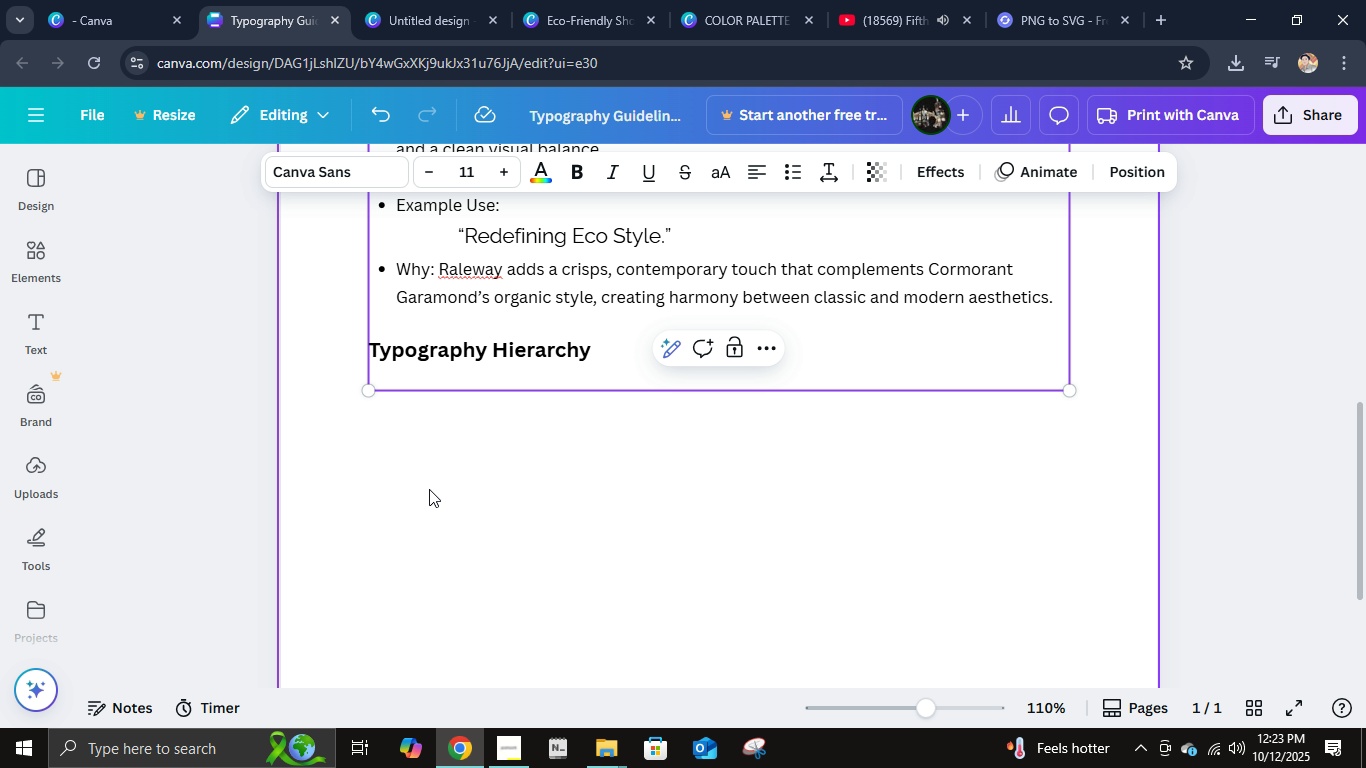 
type(te)
key(Backspace)
type(t)
key(Backspace)
type(TEXT STYLE)
key(Tab)
key(Backspace)
 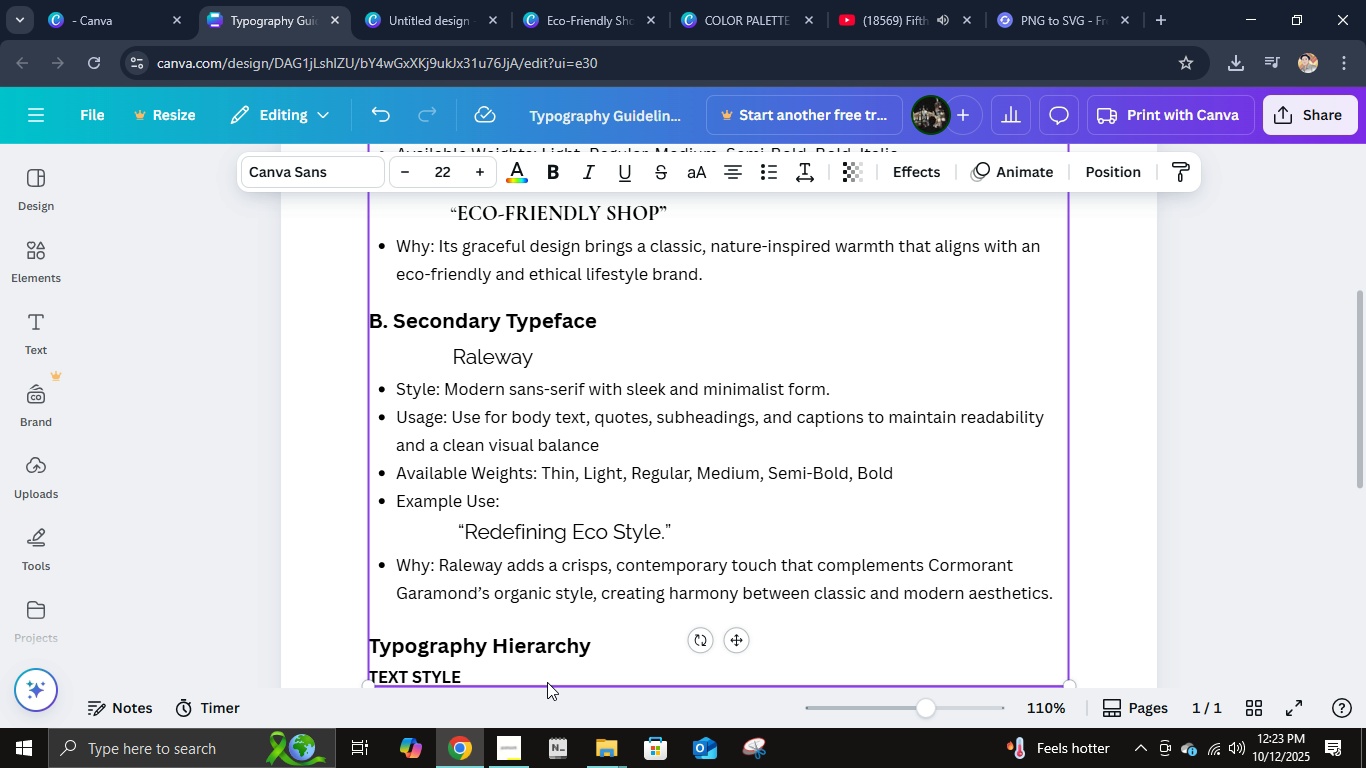 
double_click([541, 677])
 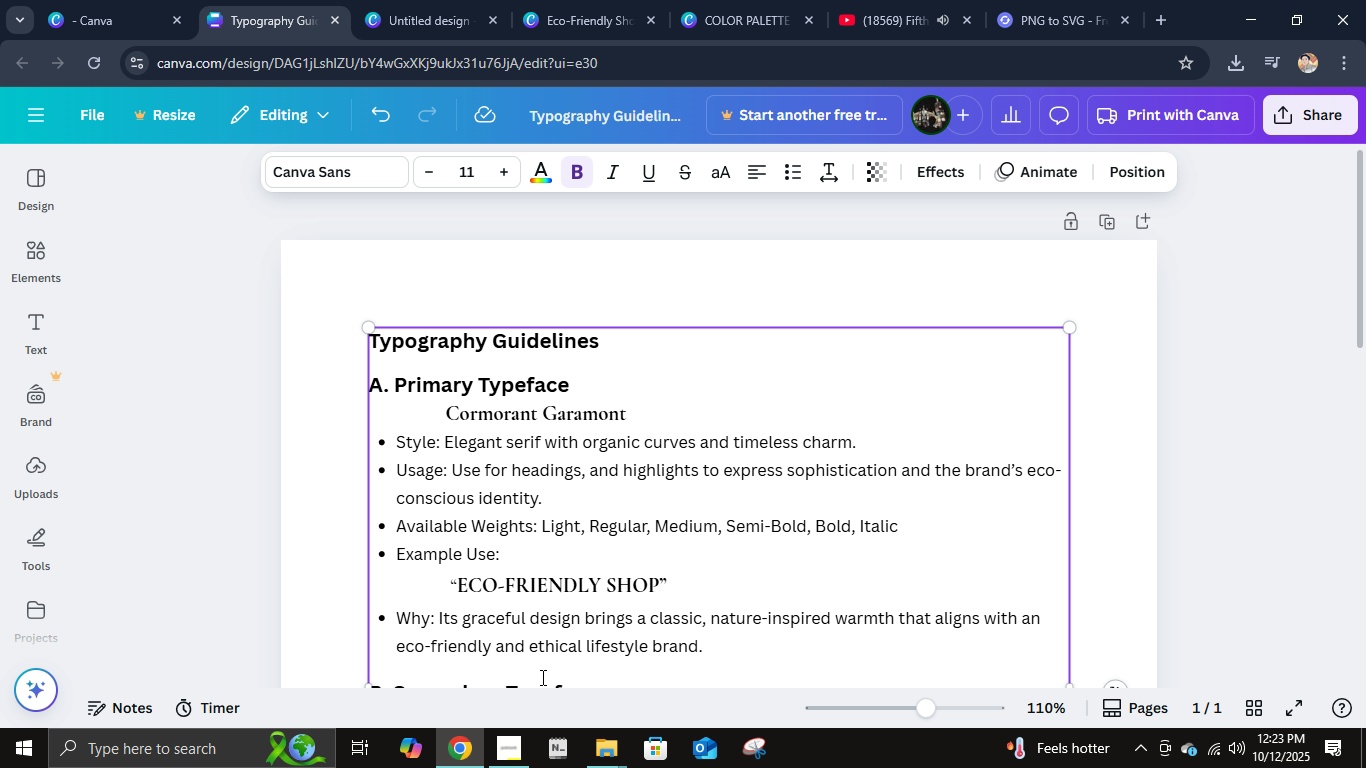 
triple_click([541, 677])
 